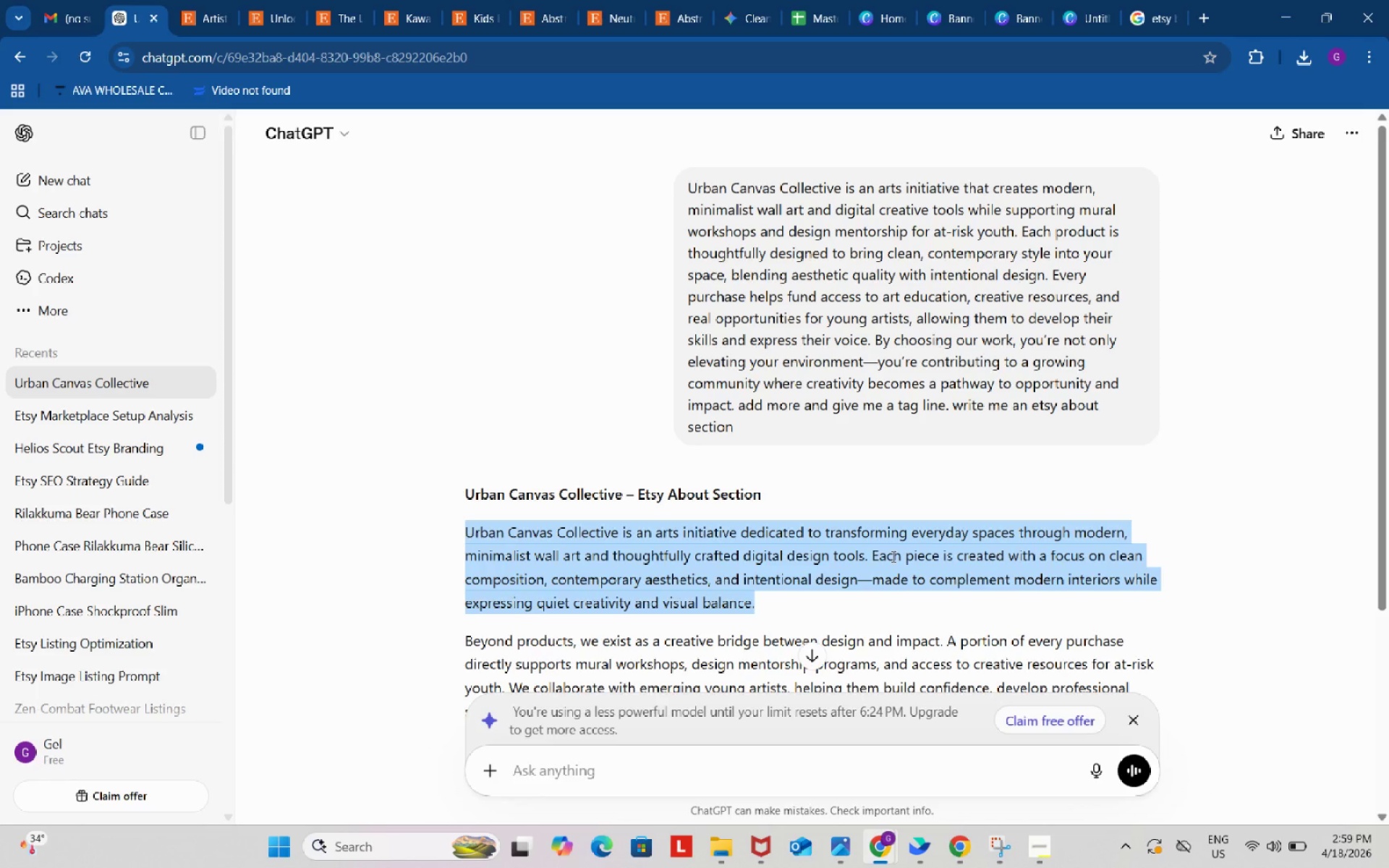 
left_click([1008, 635])
 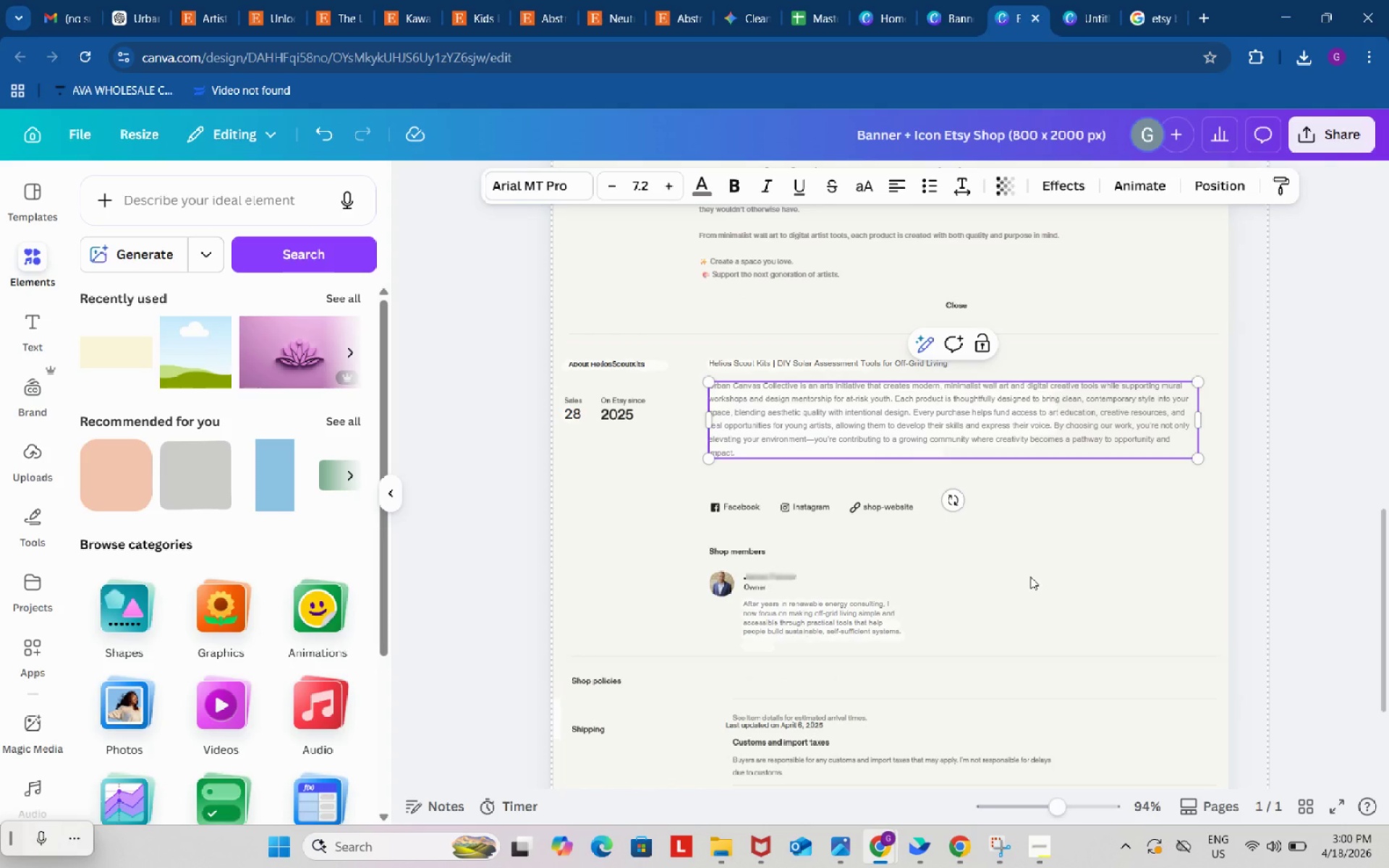 
wait(62.55)
 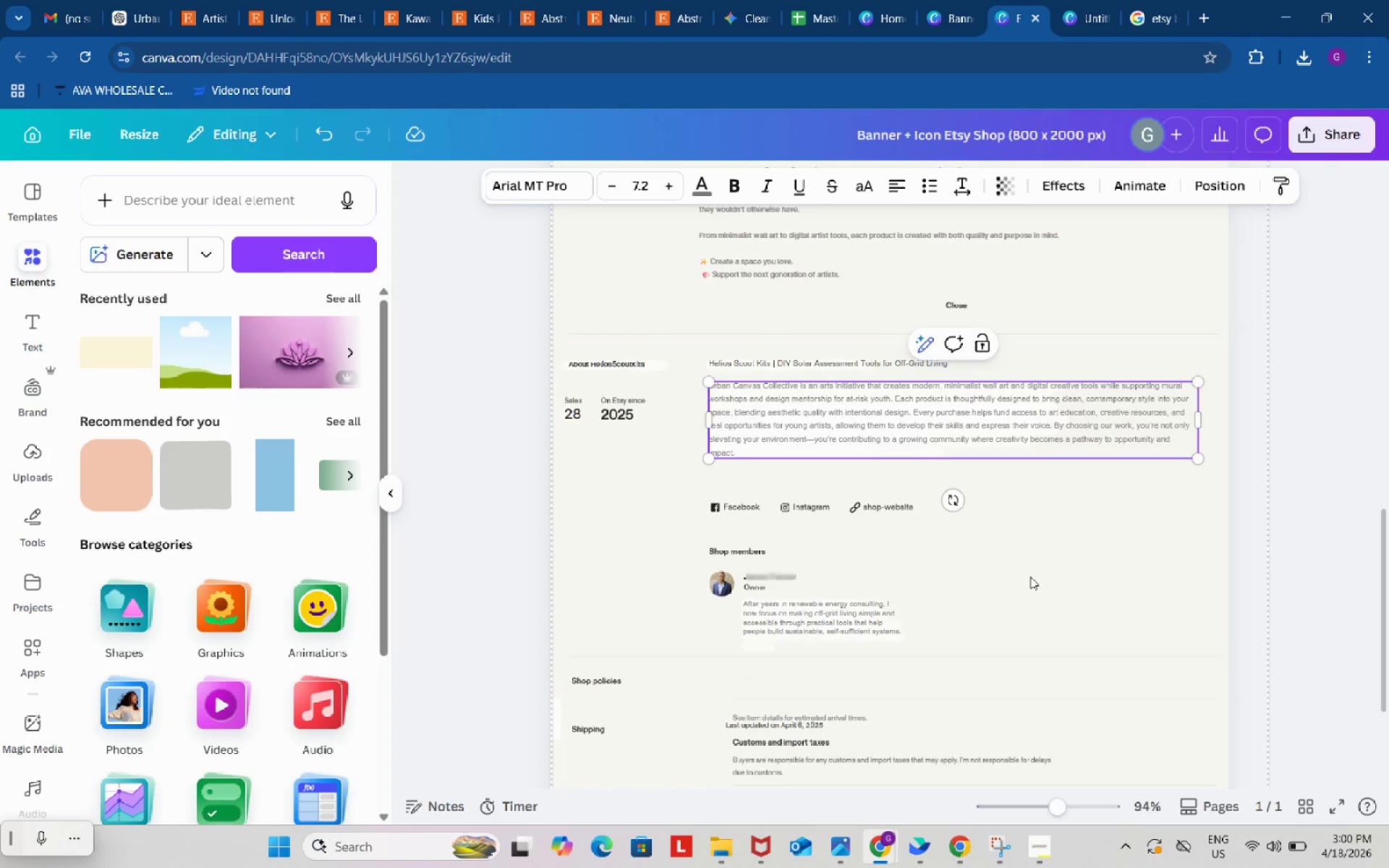 
left_click([153, 0])
 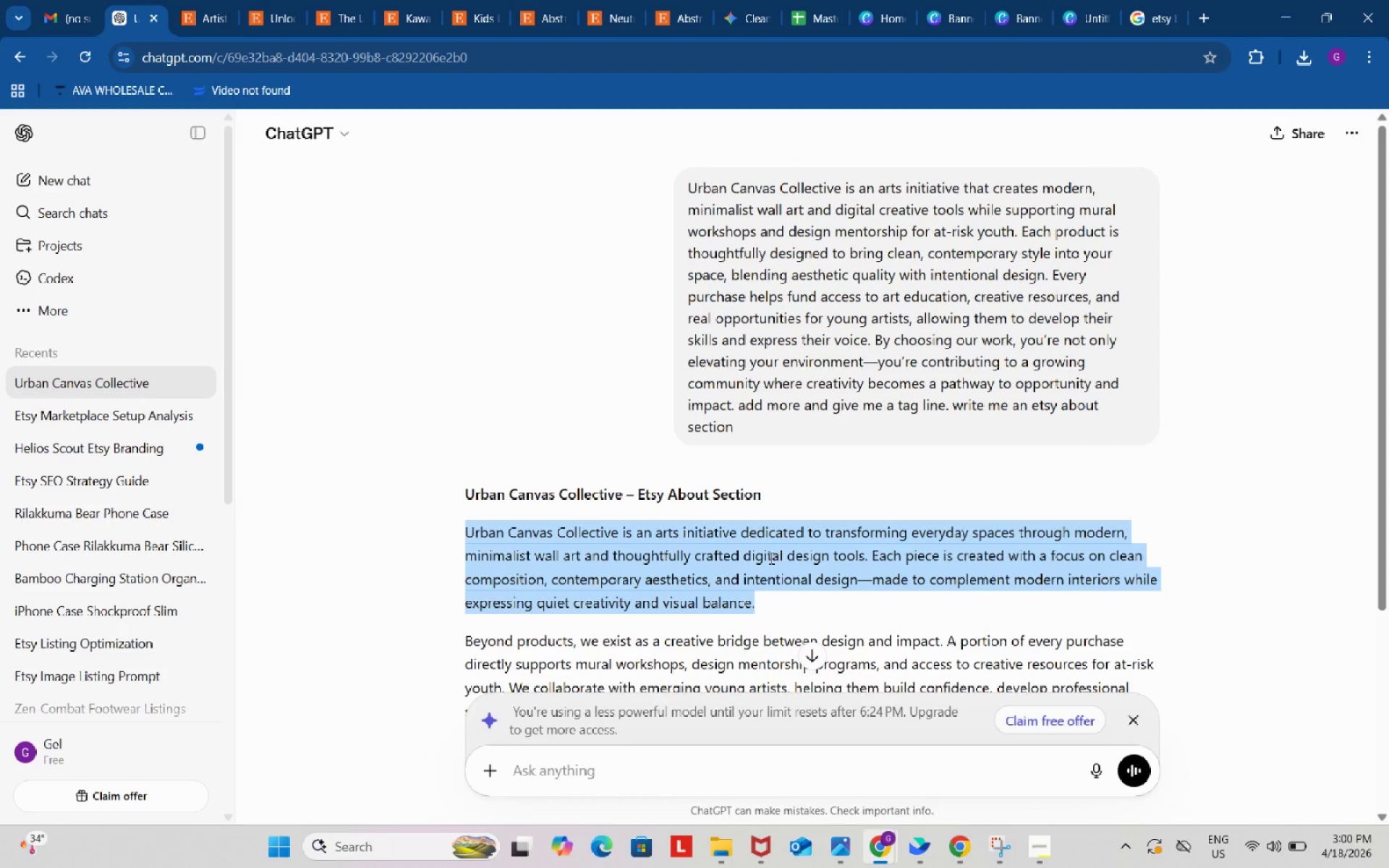 
scroll: coordinate [794, 550], scroll_direction: down, amount: 3.0
 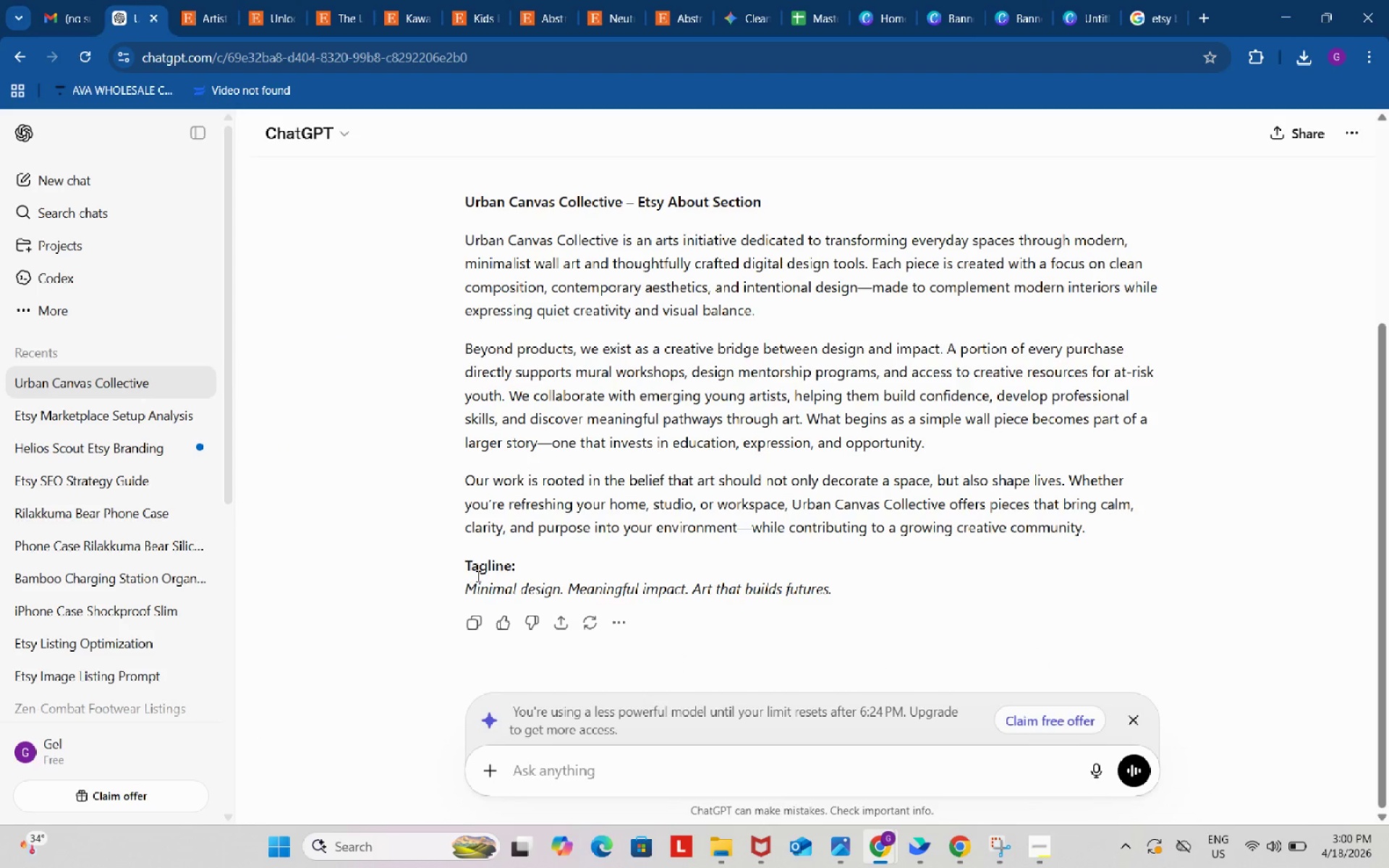 
left_click_drag(start_coordinate=[1134, 526], to_coordinate=[467, 235])
 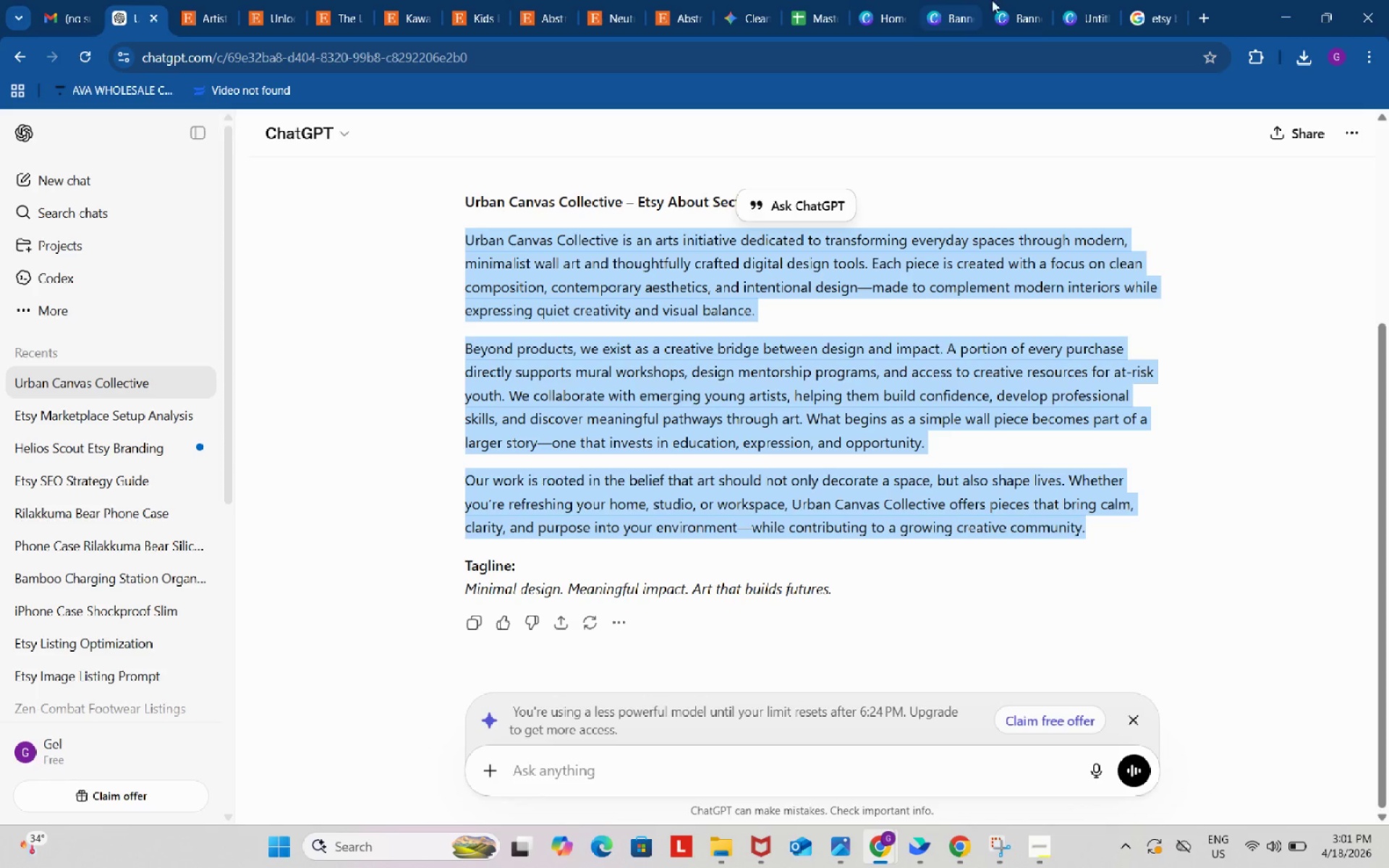 
key(Control+ControlLeft)
 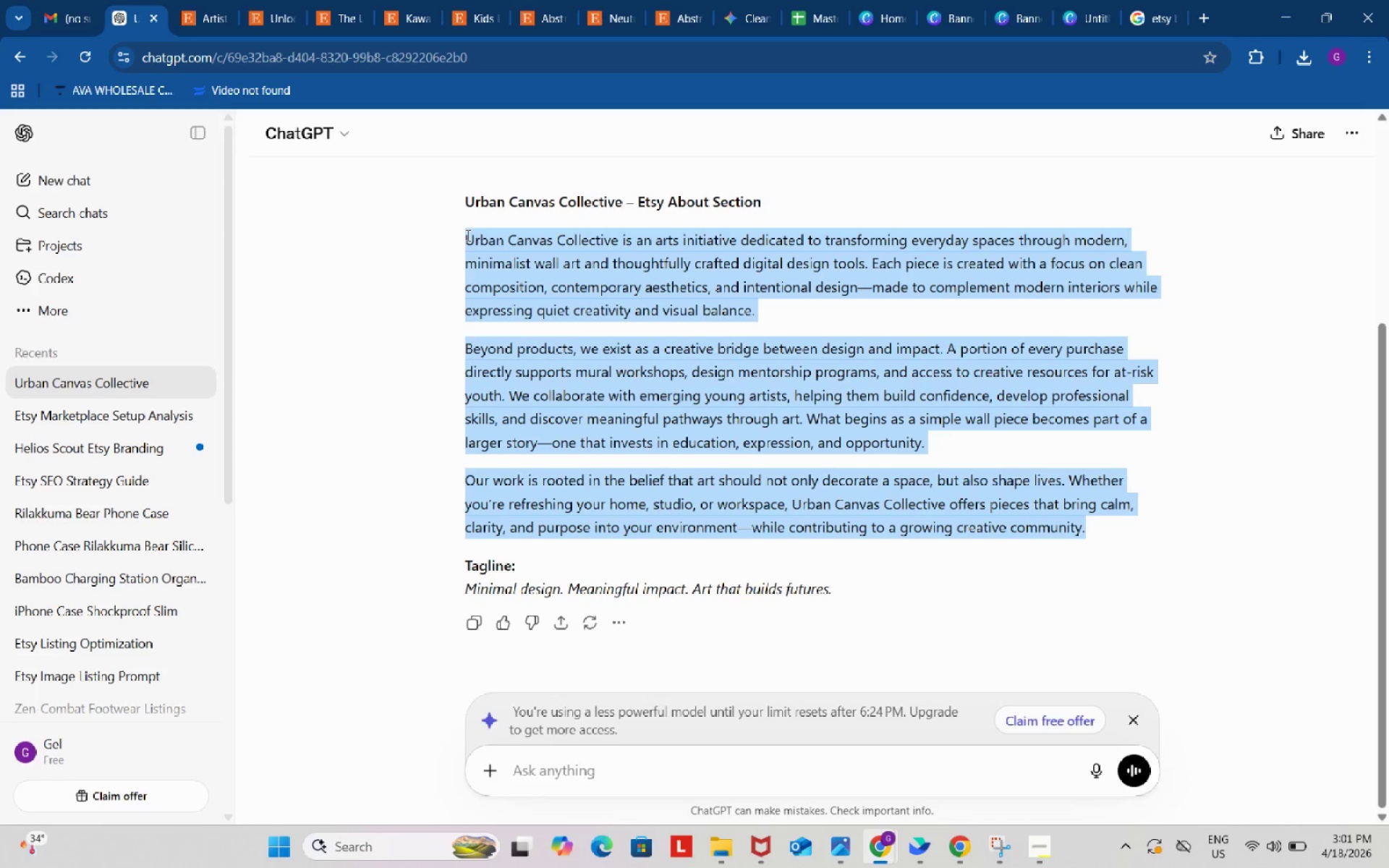 
key(Control+C)
 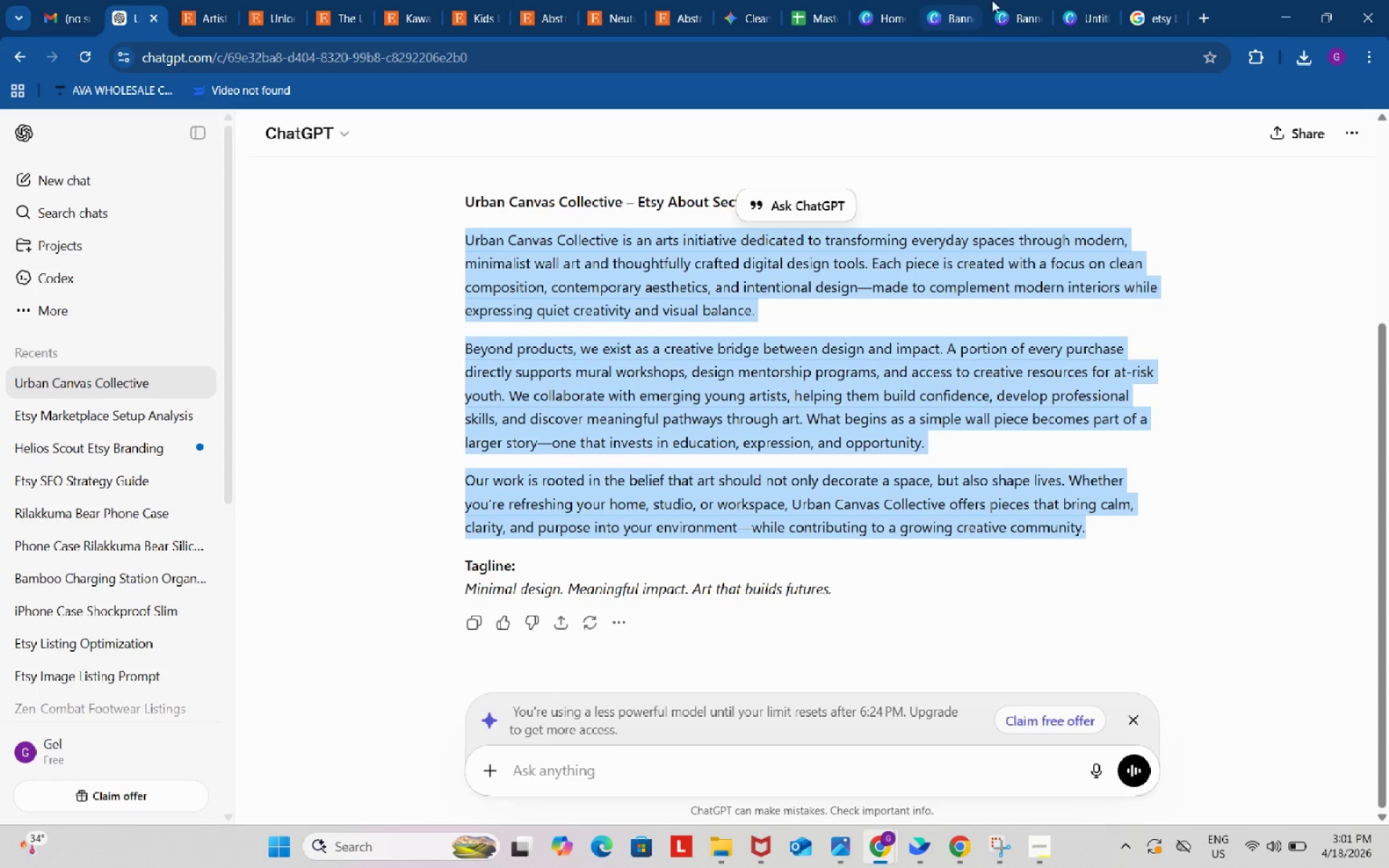 
left_click([1011, 0])
 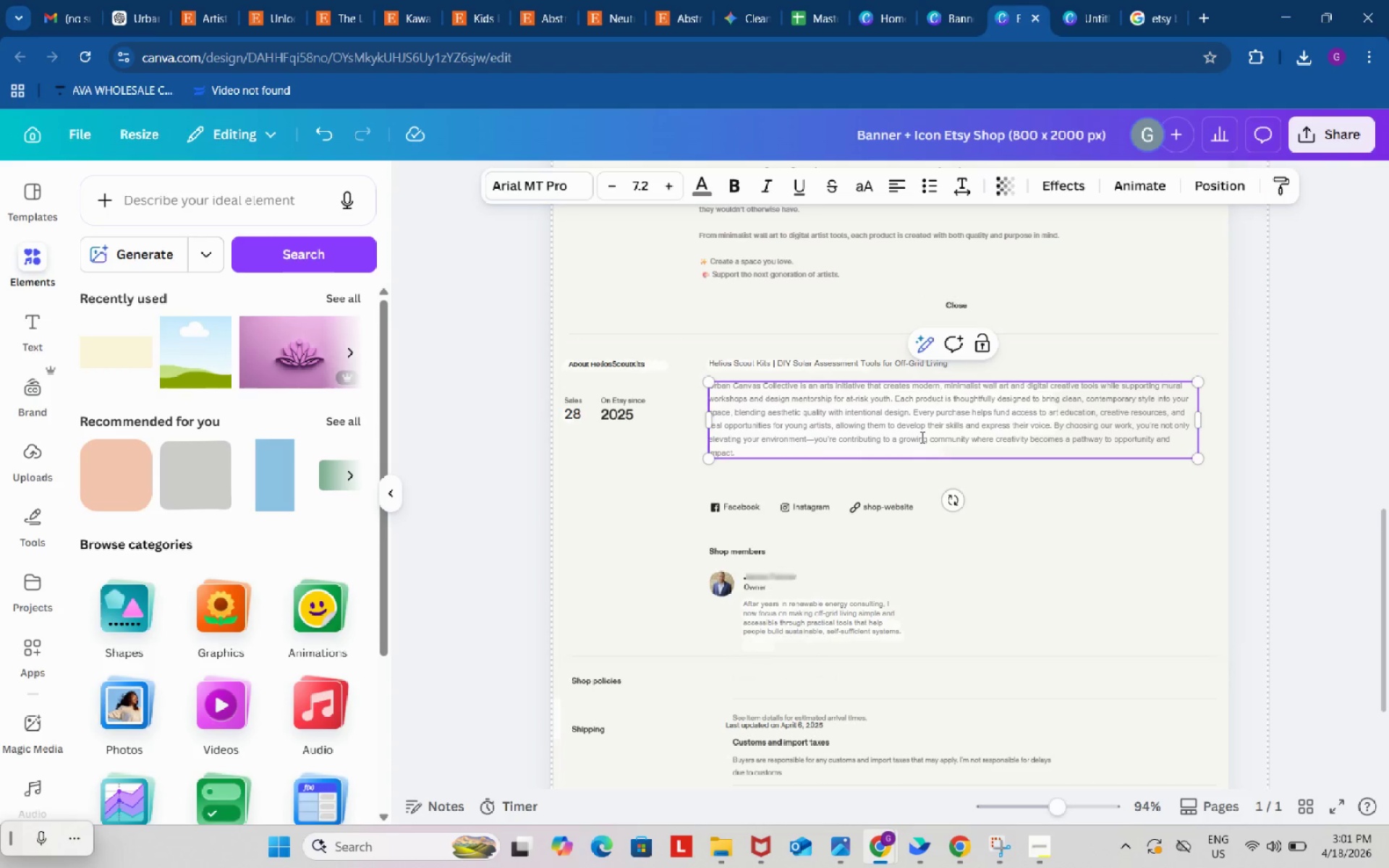 
double_click([919, 432])
 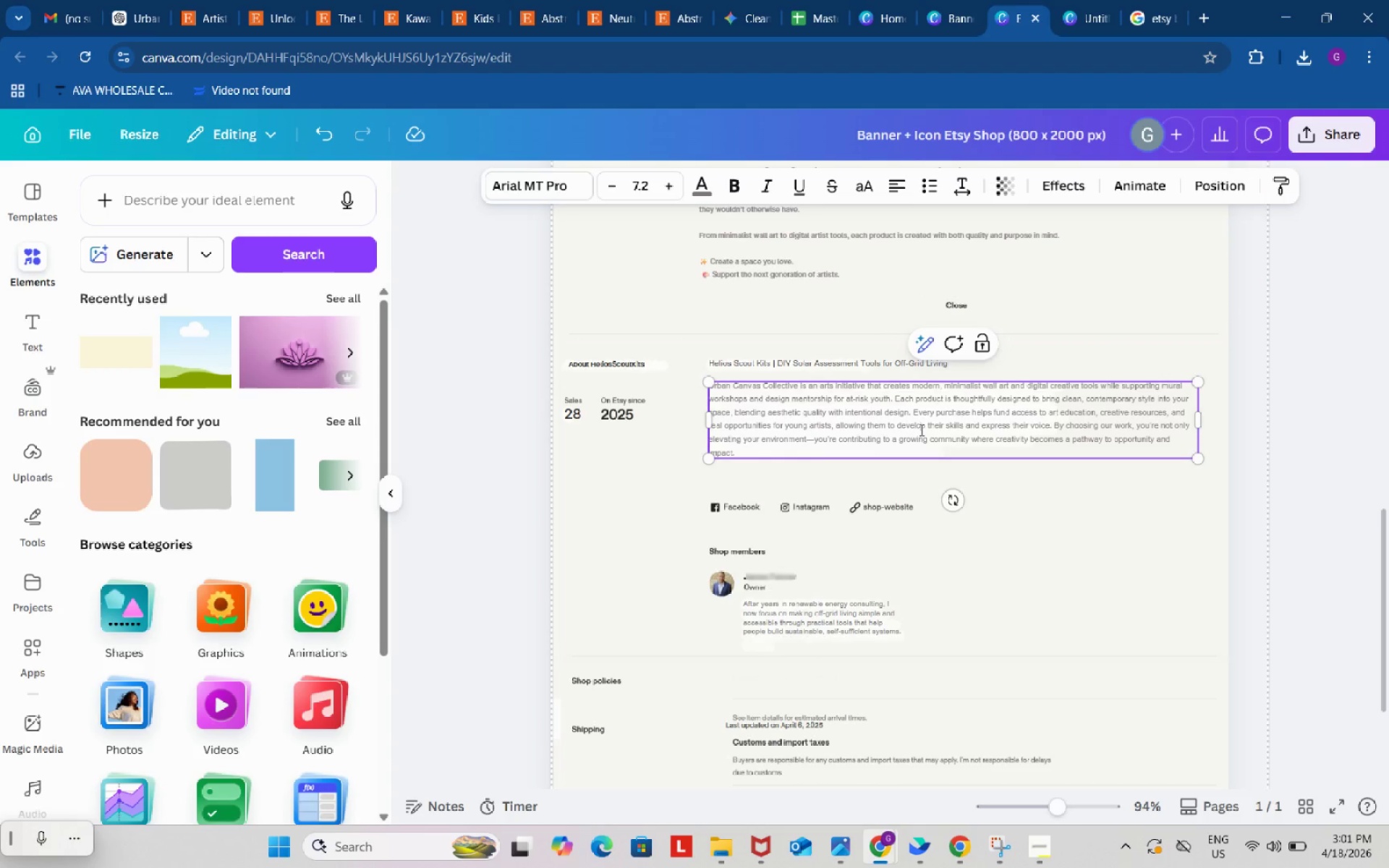 
triple_click([920, 429])
 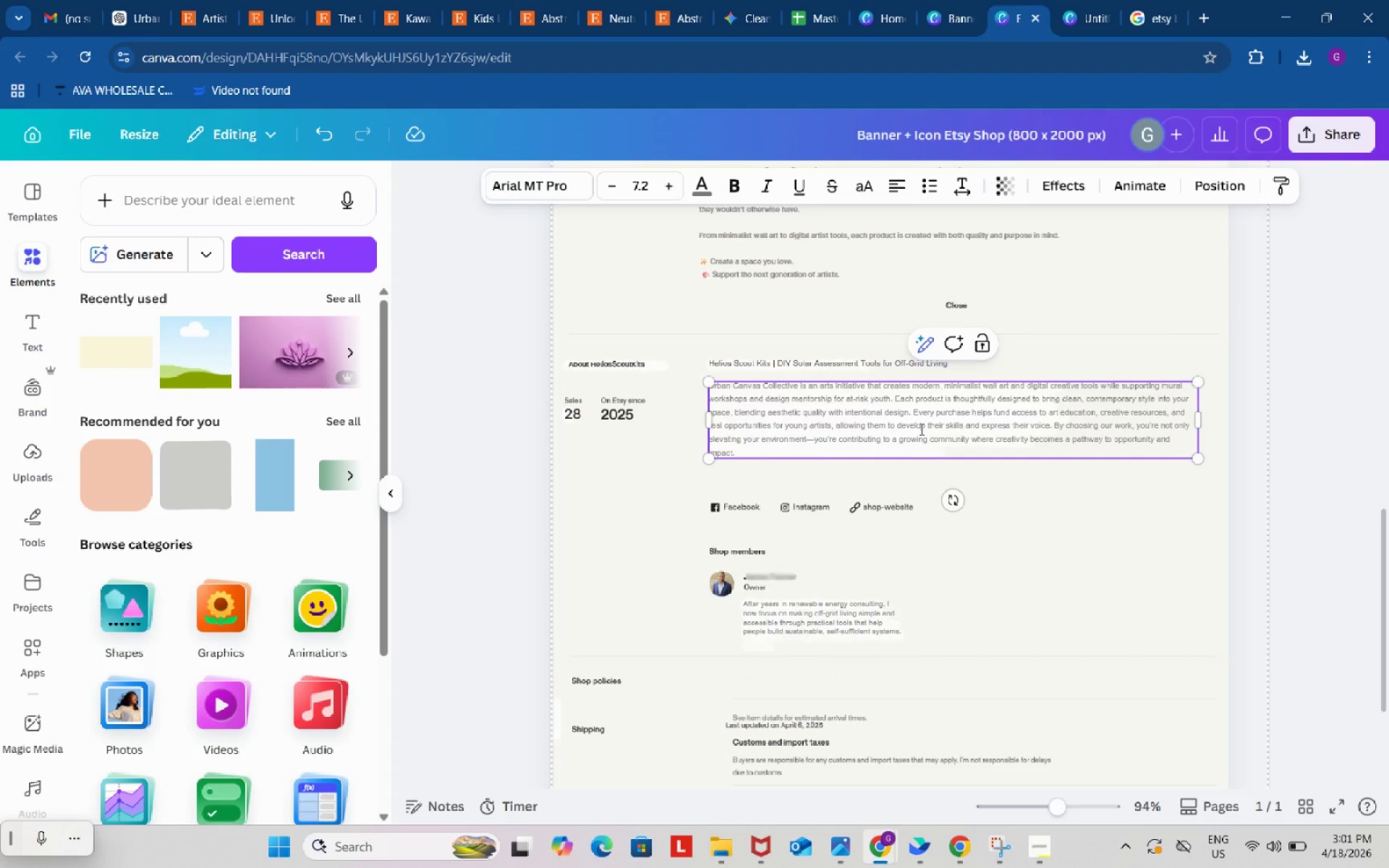 
key(Control+ControlLeft)
 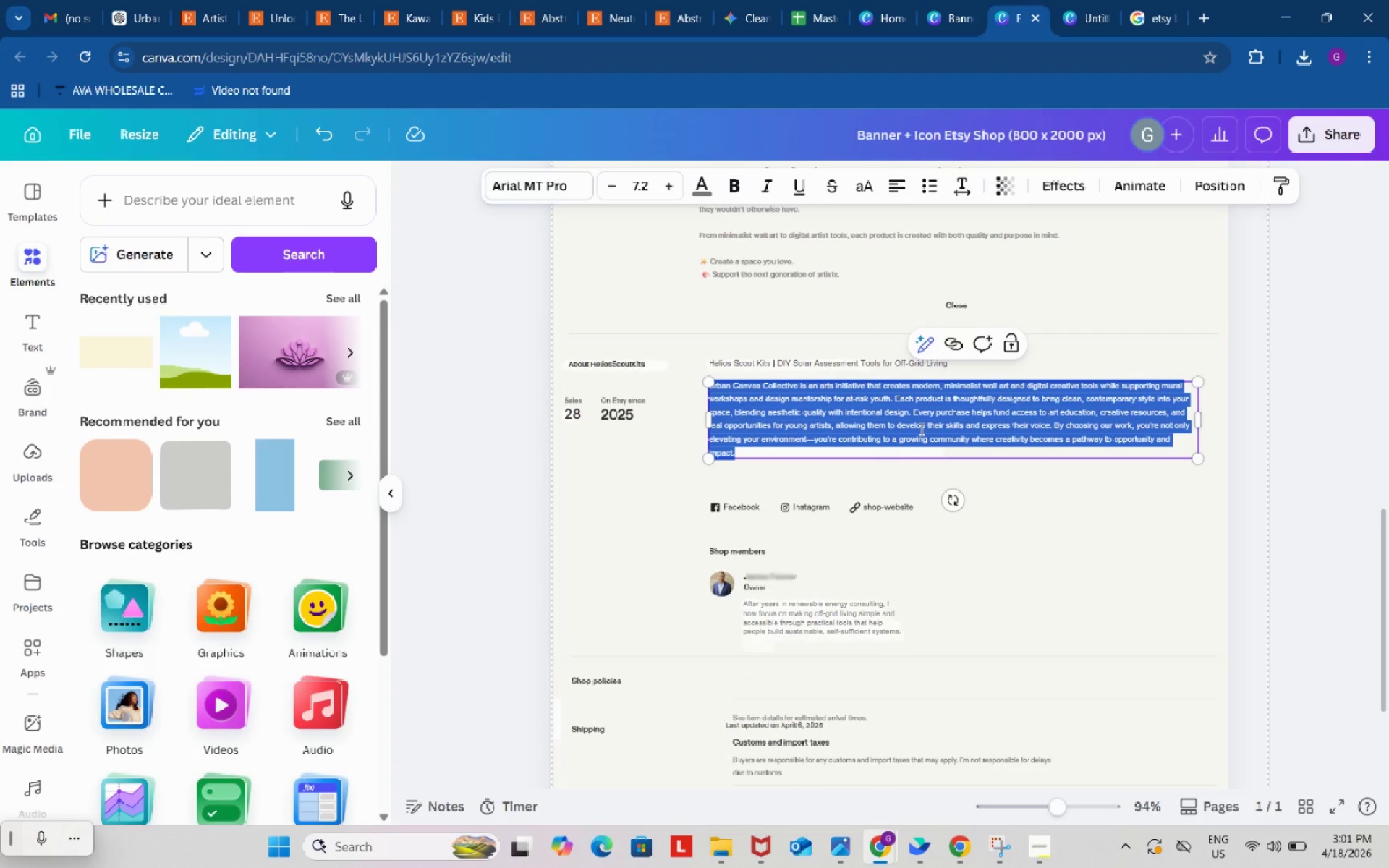 
key(Control+A)
 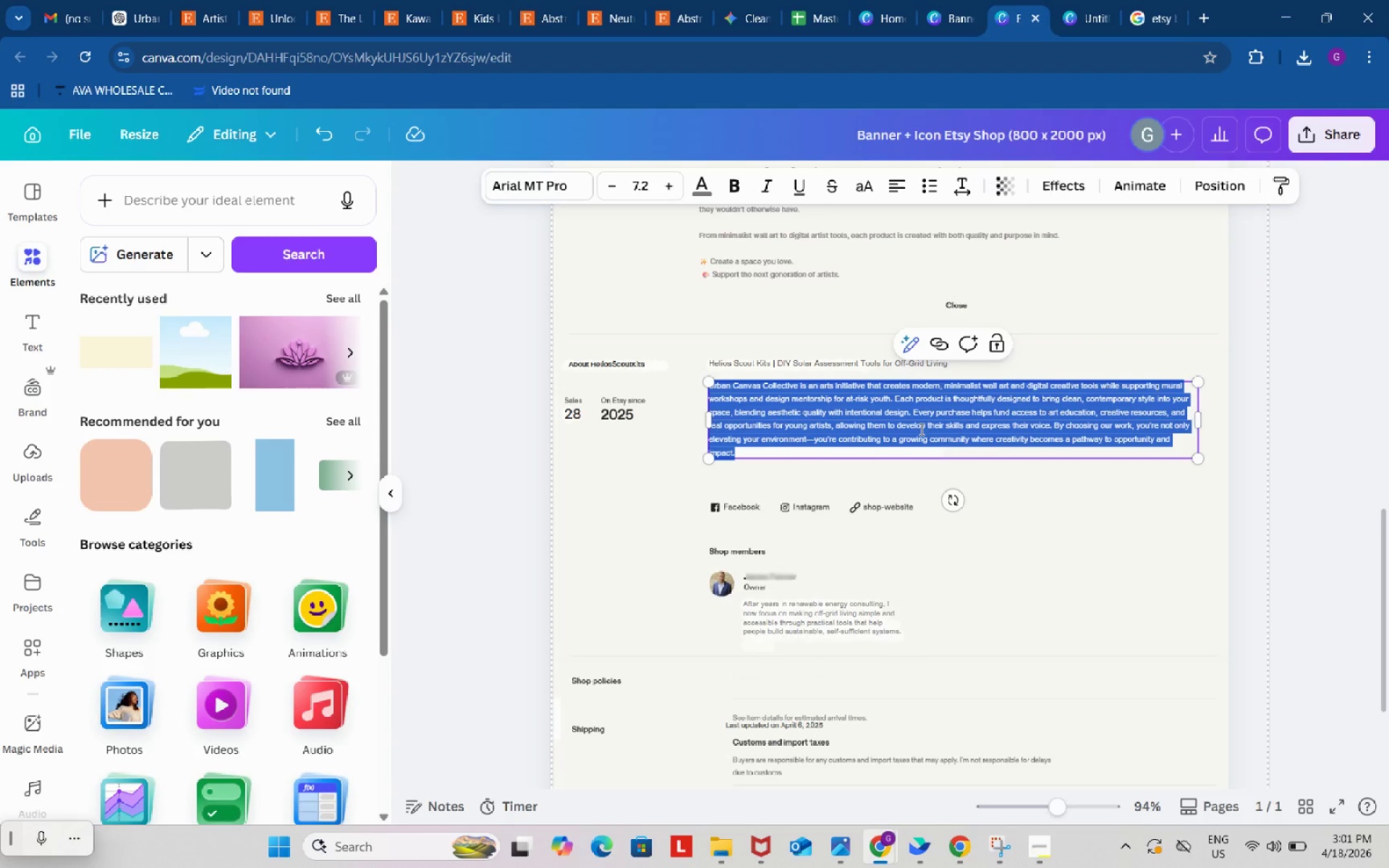 
key(Control+ControlLeft)
 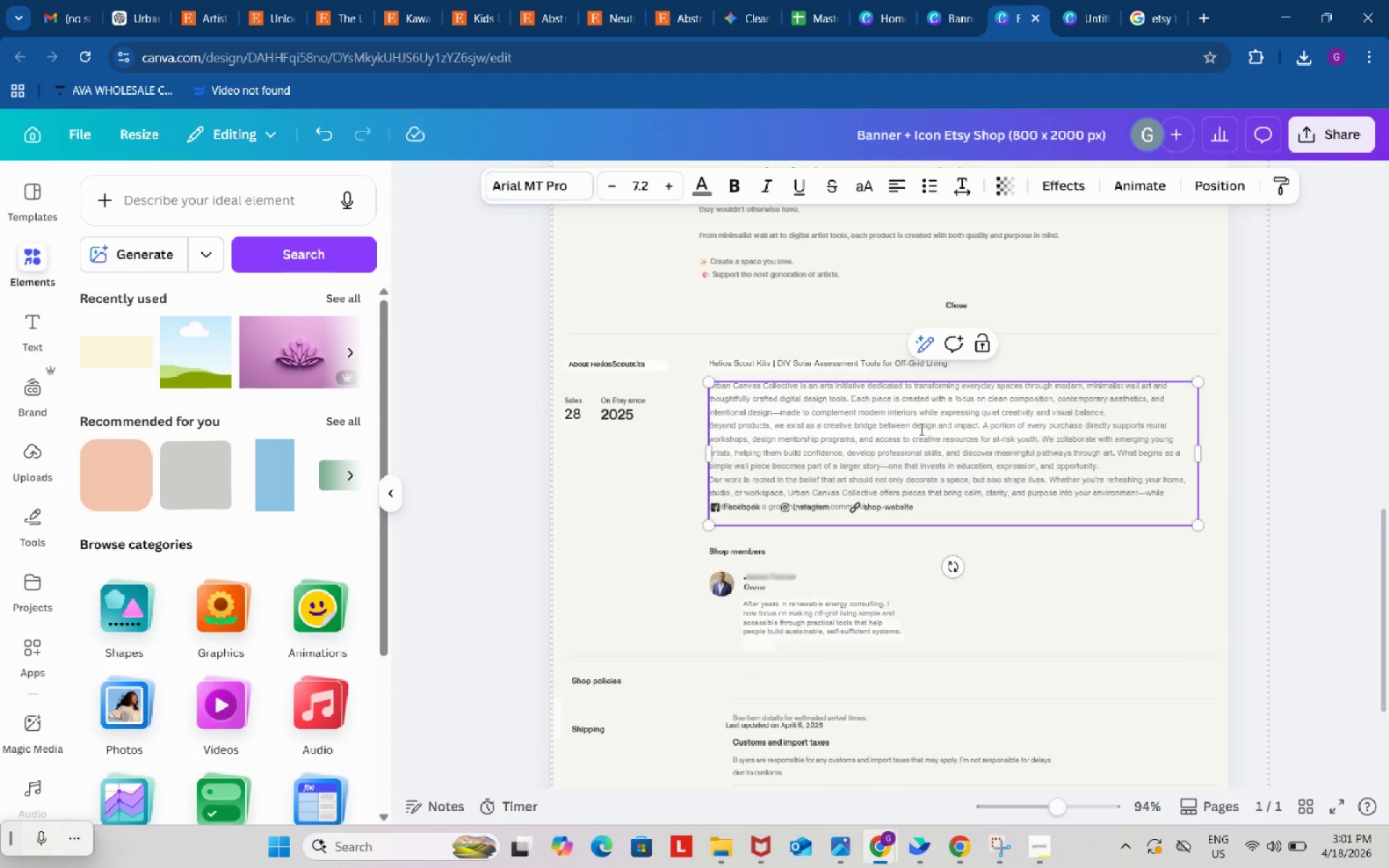 
key(Control+V)
 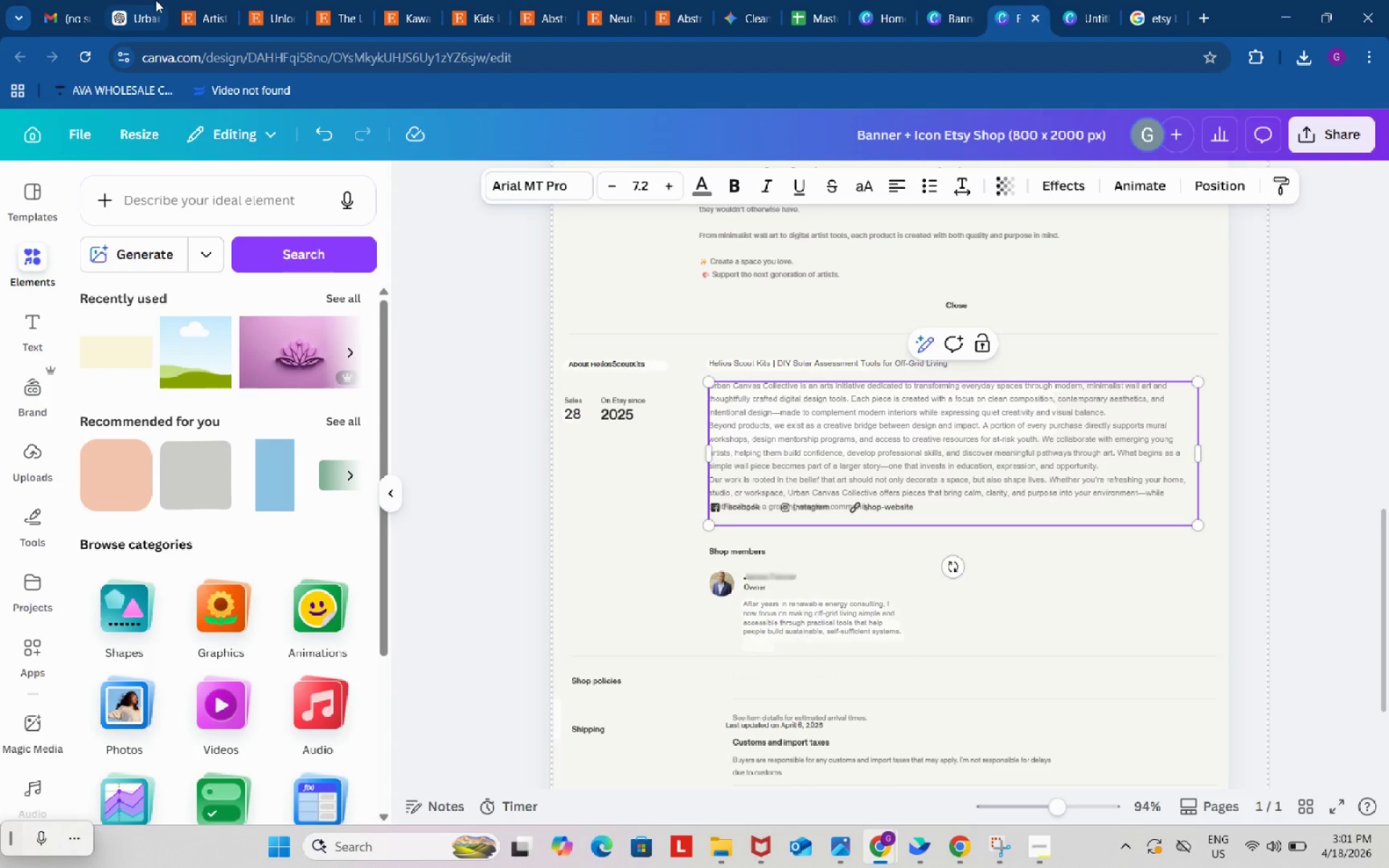 
left_click([725, 770])
 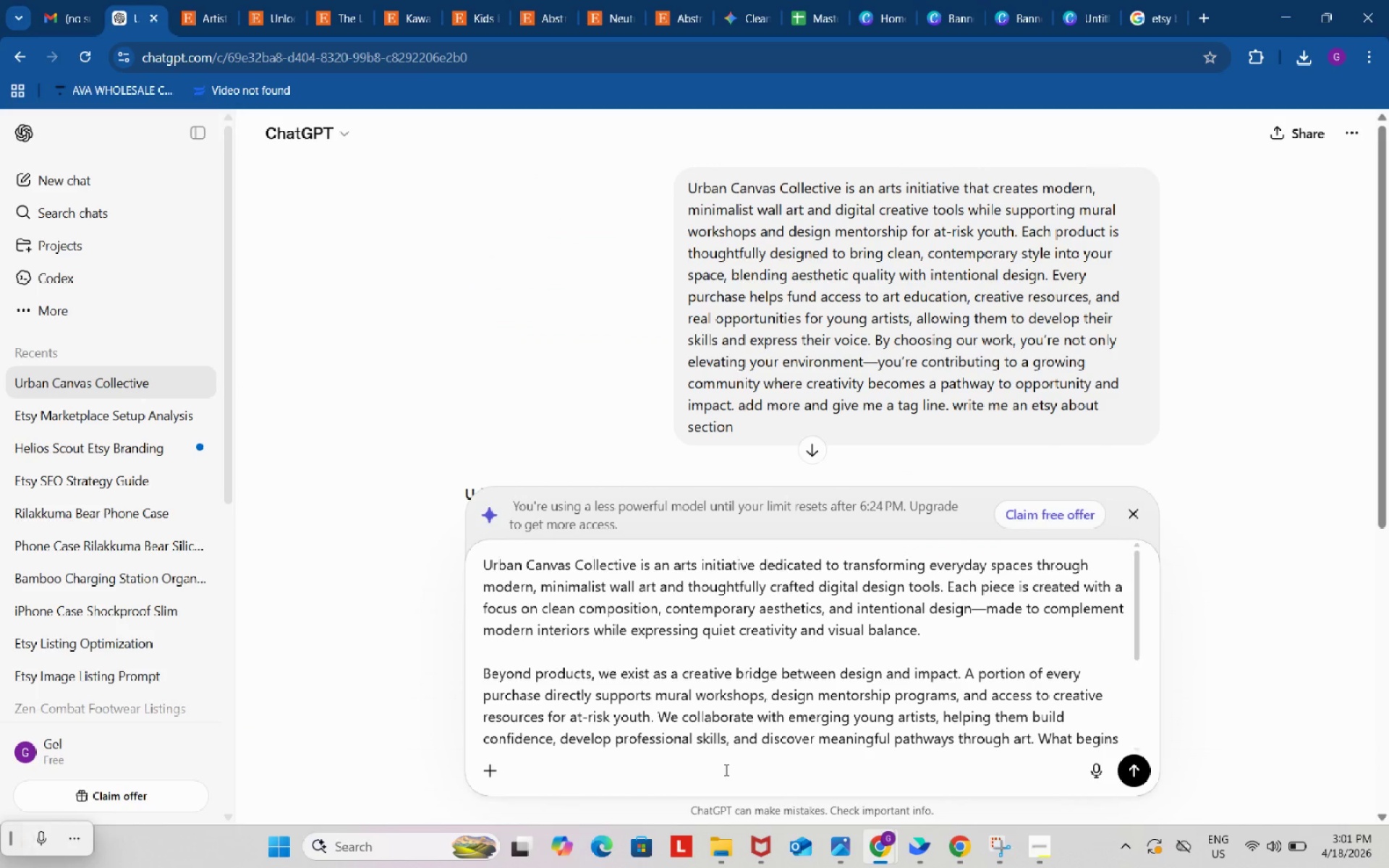 
key(Control+ControlLeft)
 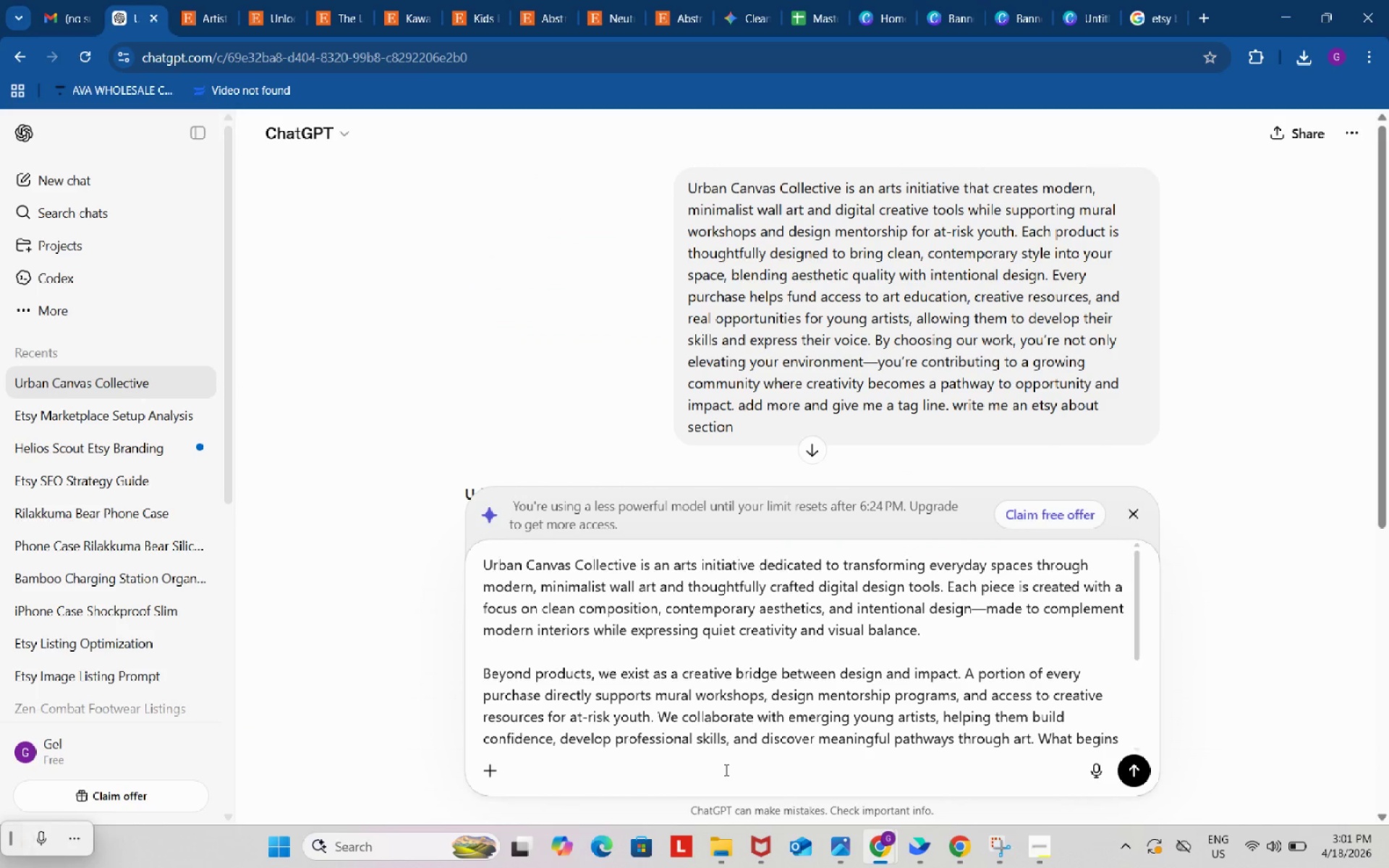 
key(Control+V)
 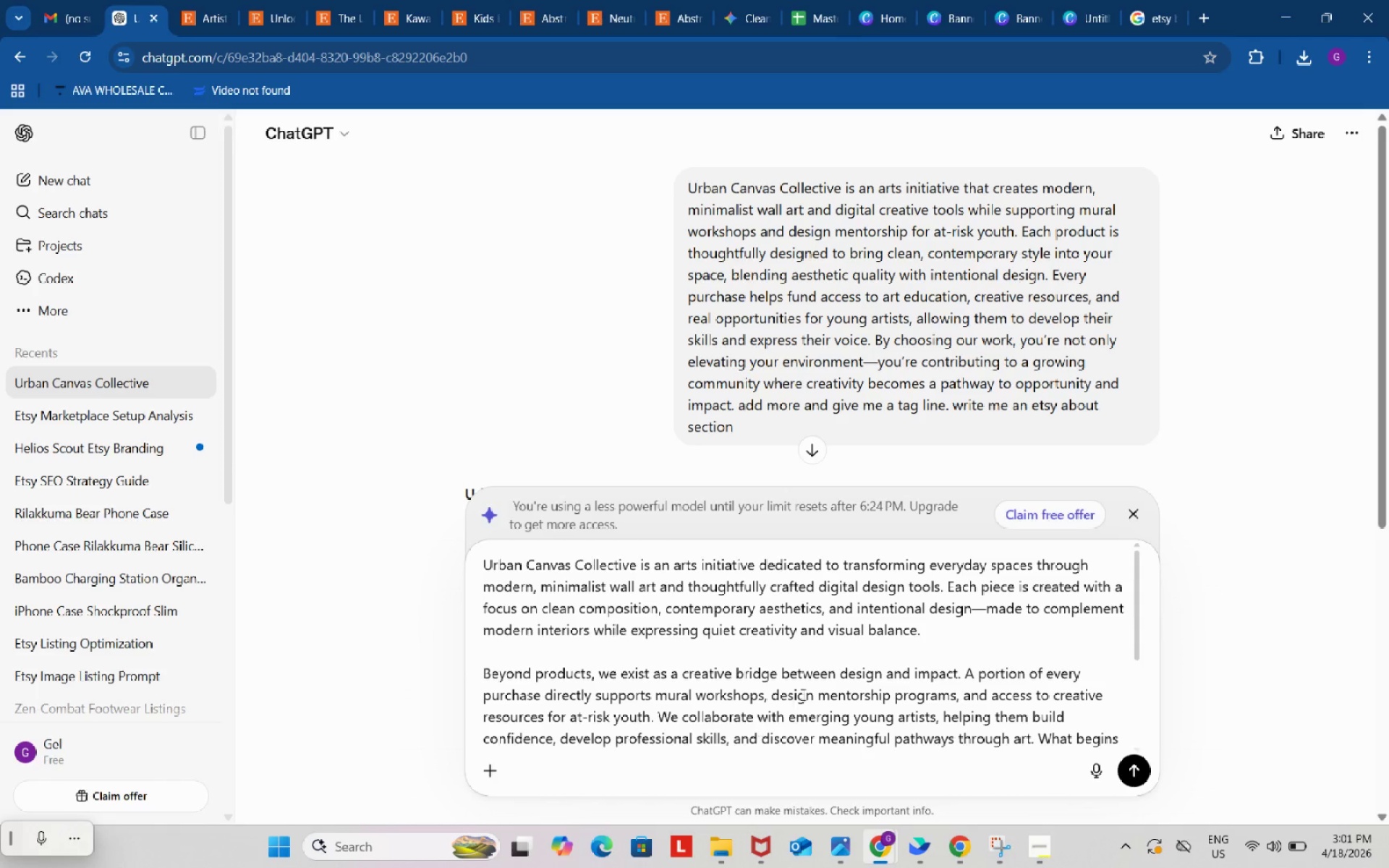 
scroll: coordinate [802, 694], scroll_direction: down, amount: 8.0
 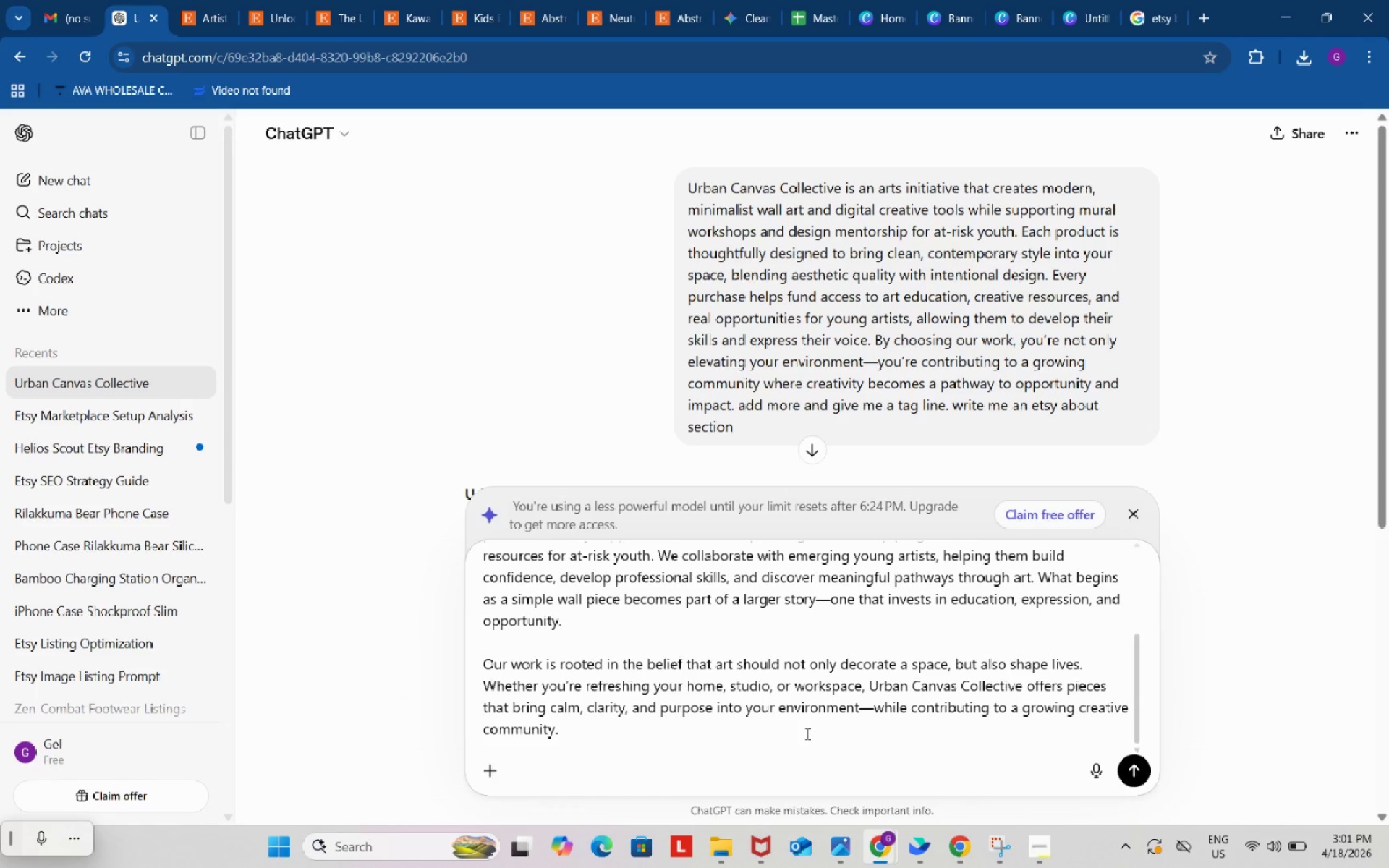 
left_click([806, 733])
 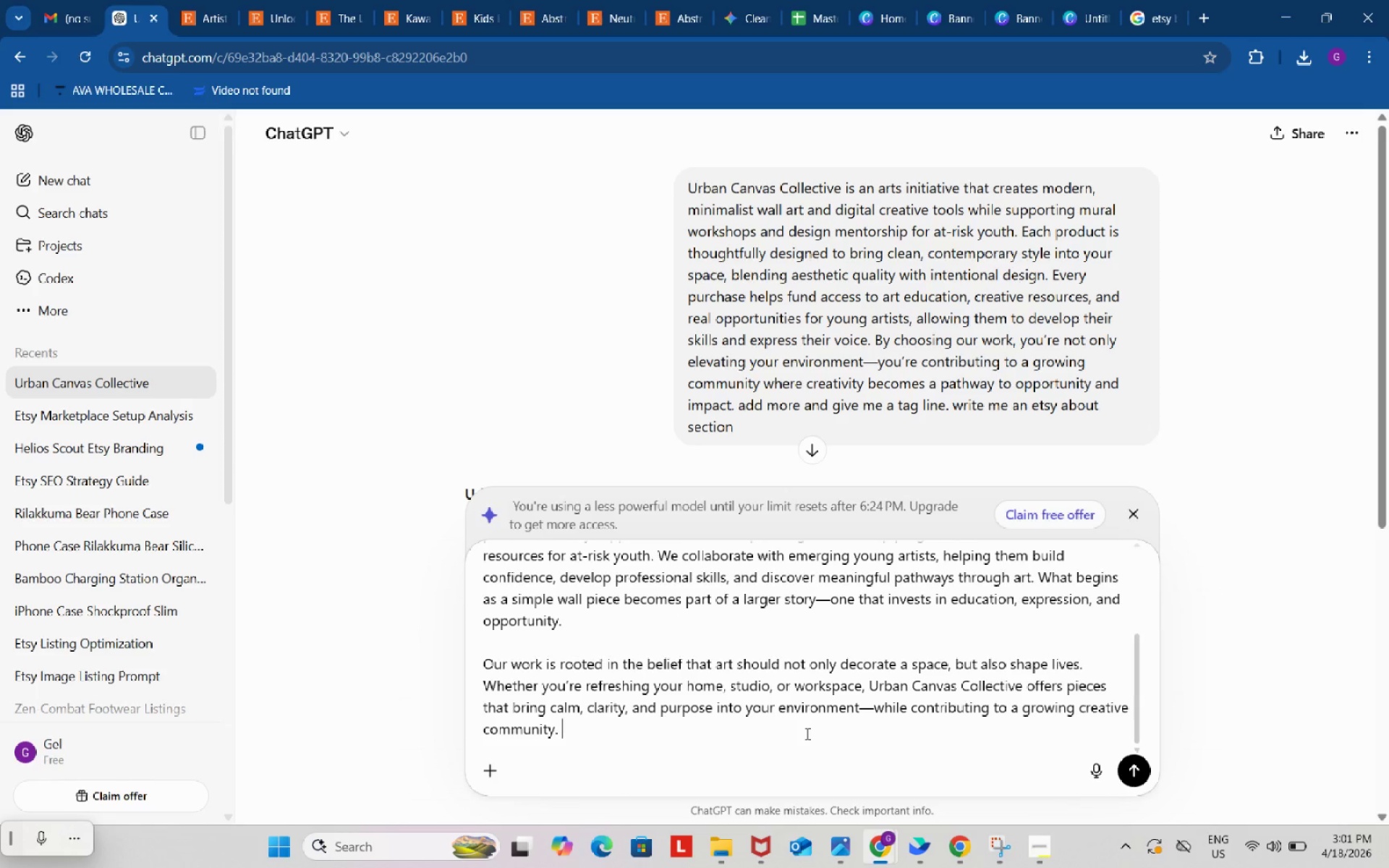 
type( remove two sentence)
 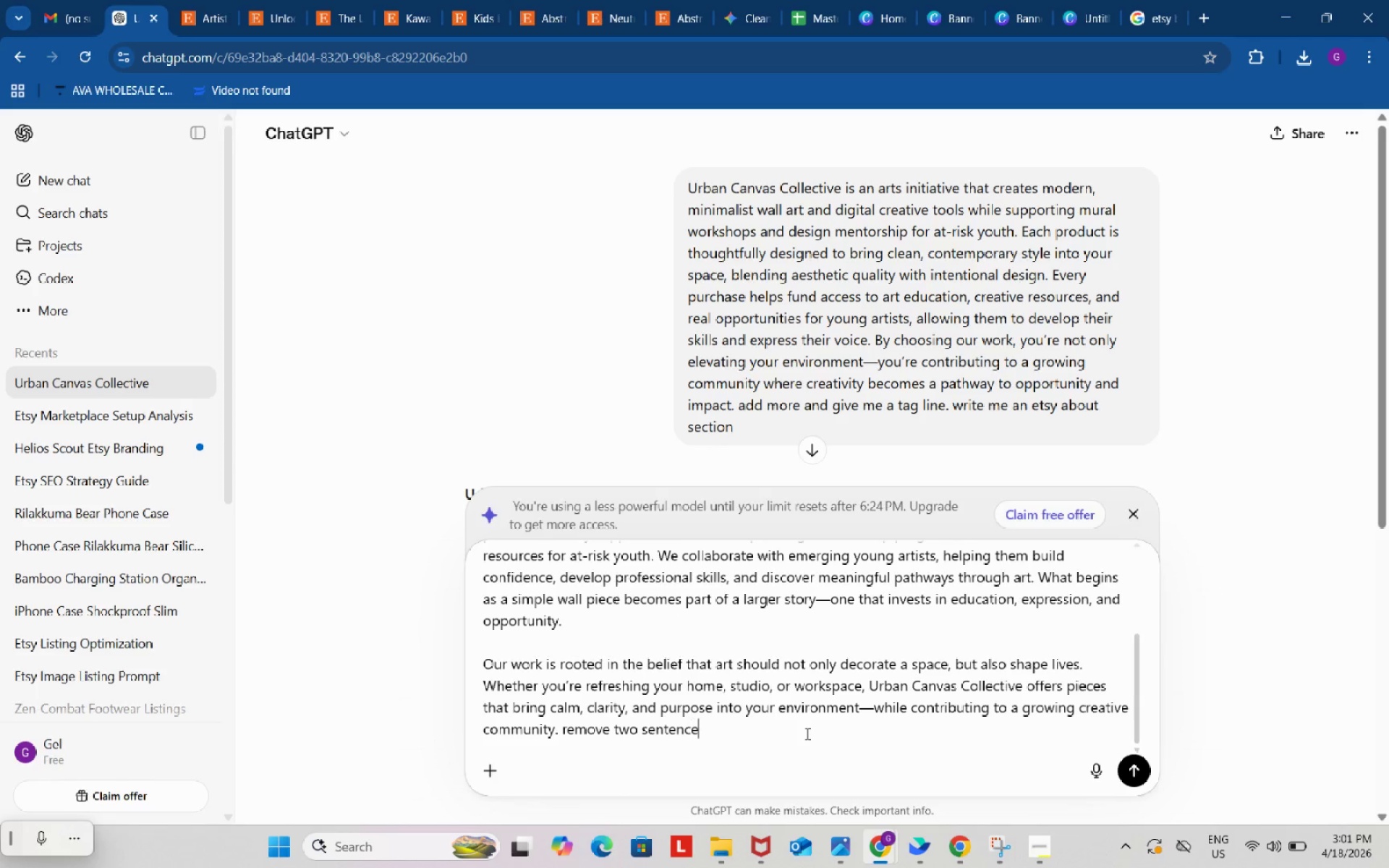 
key(Enter)
 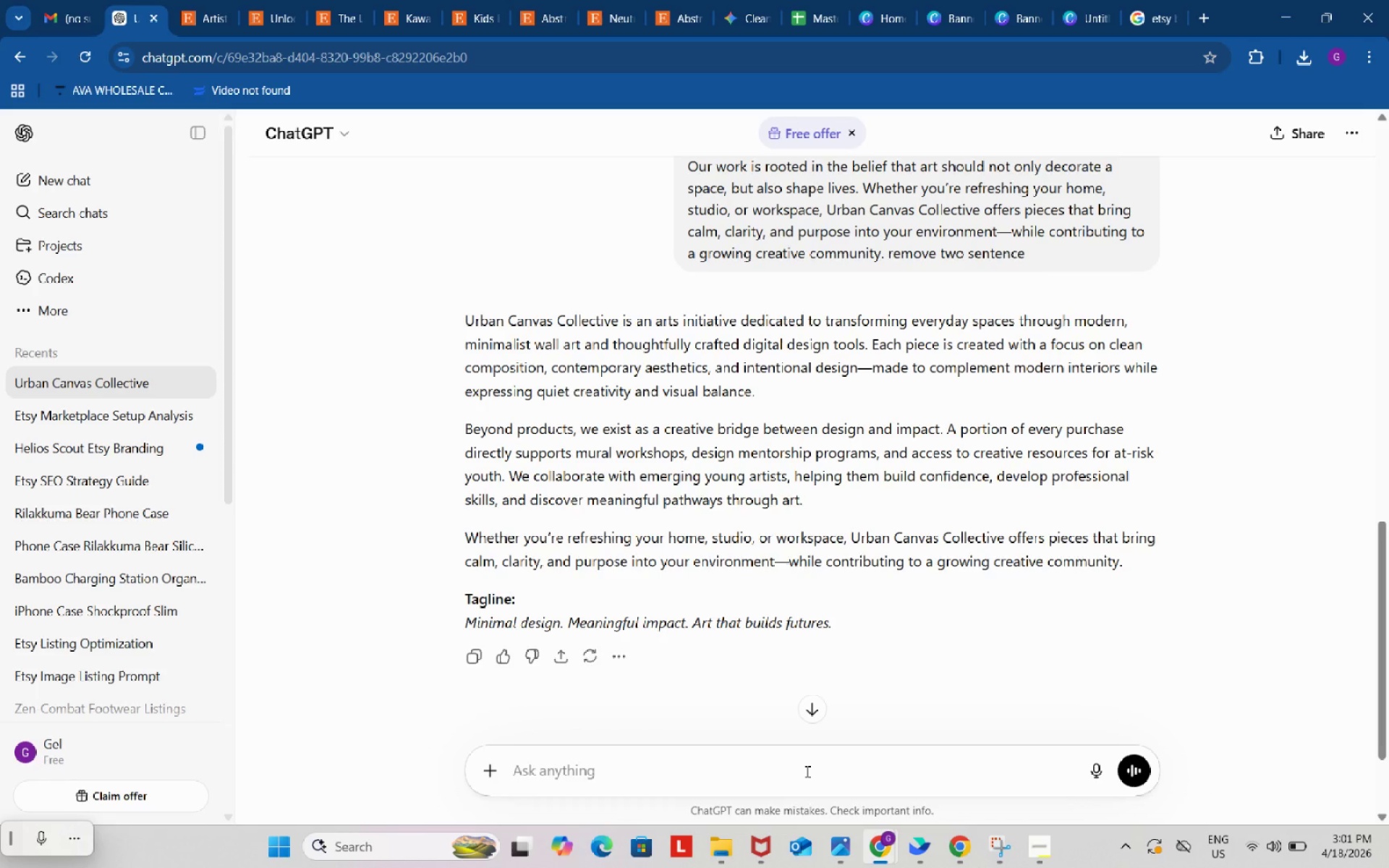 
wait(15.25)
 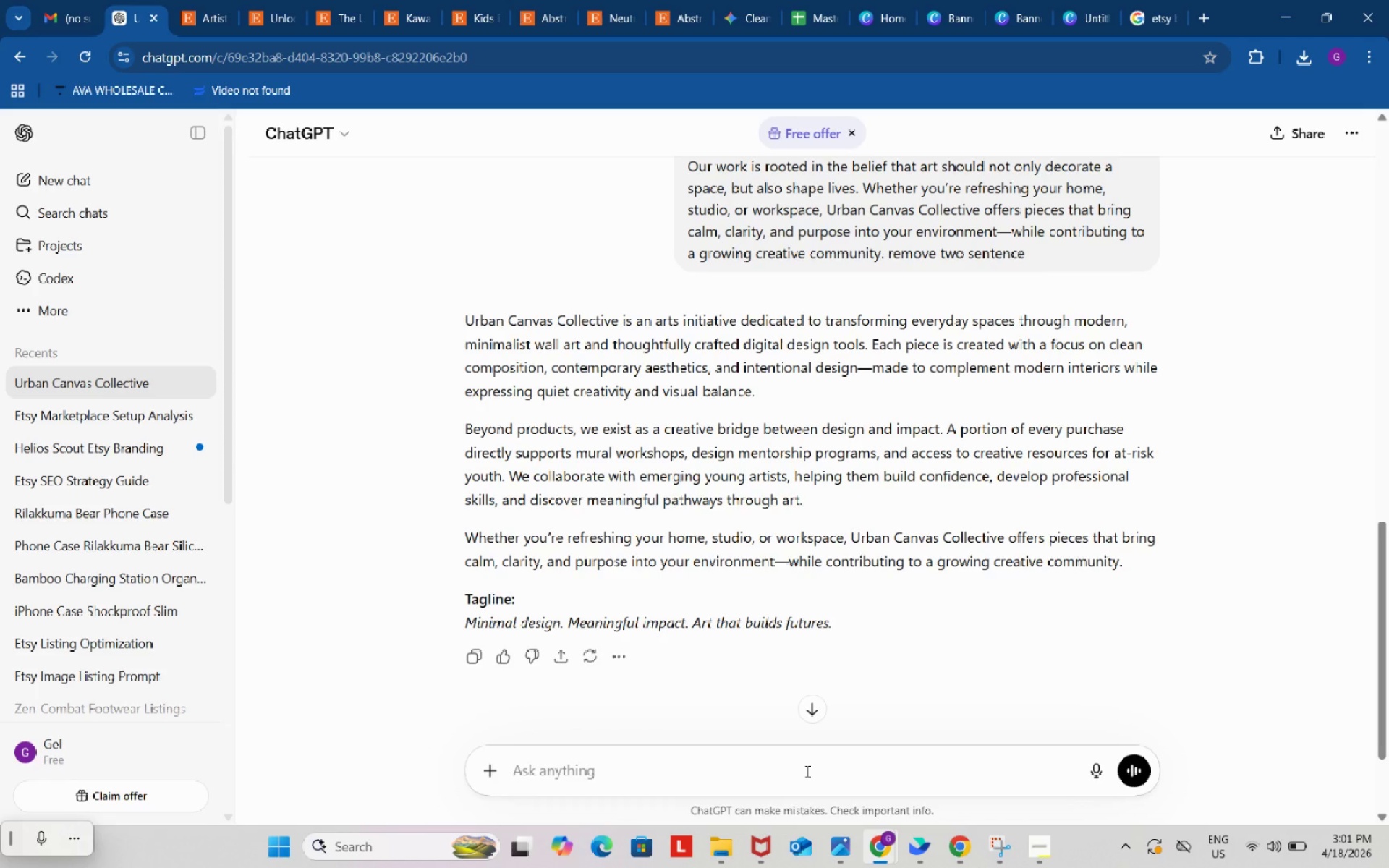 
left_click_drag(start_coordinate=[1139, 561], to_coordinate=[390, 317])
 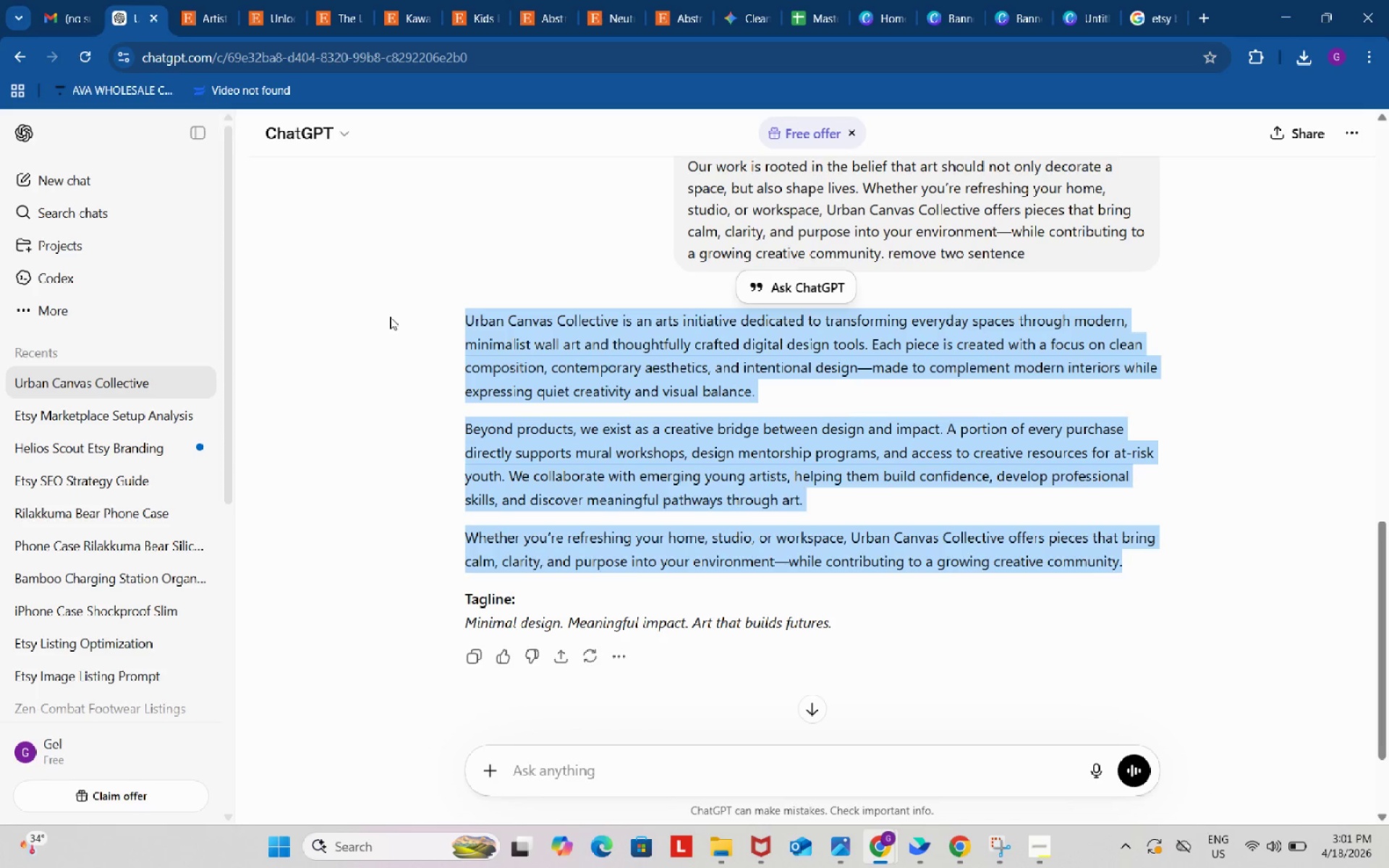 
key(Control+ControlLeft)
 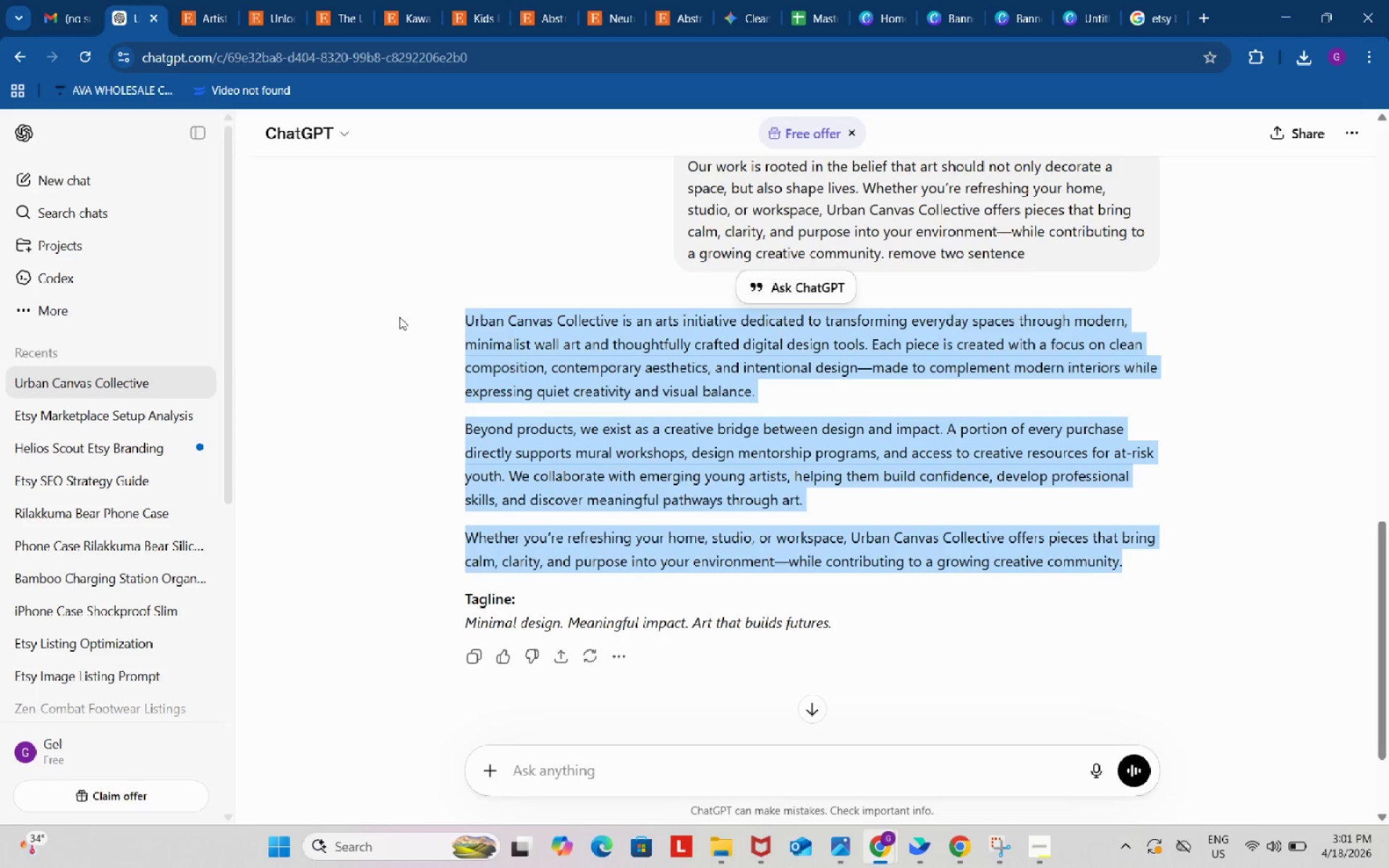 
key(Control+C)
 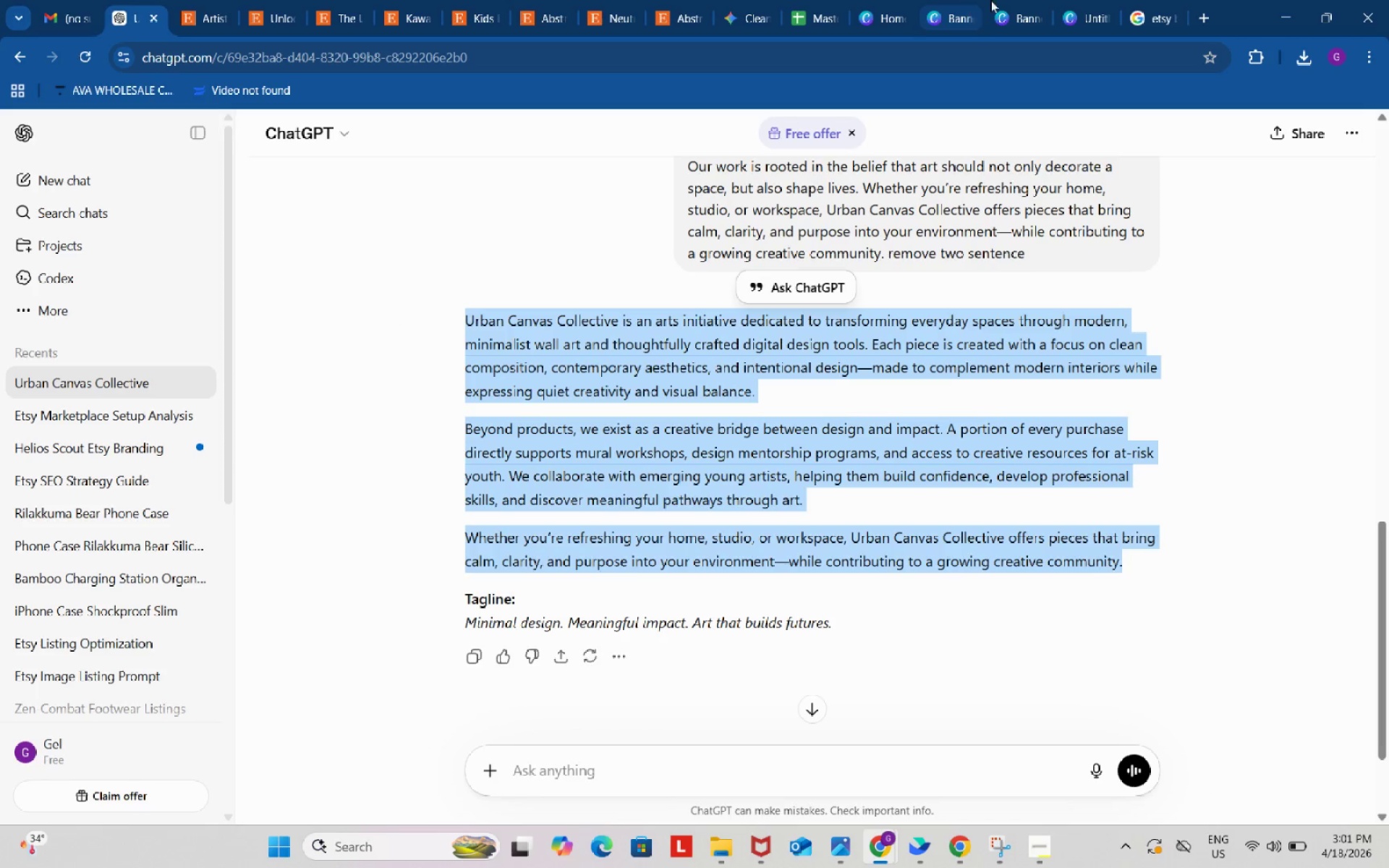 
left_click([1000, 0])
 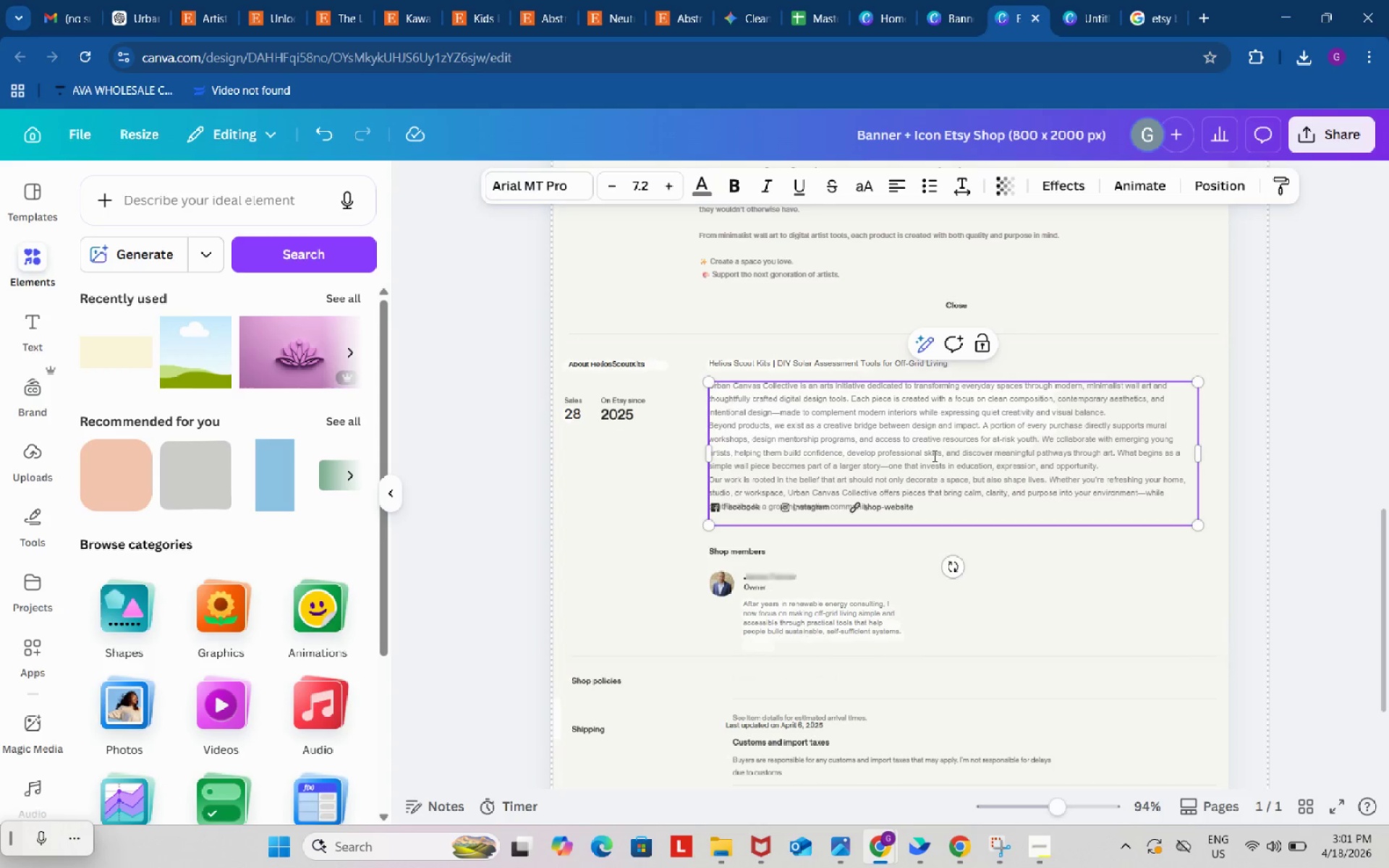 
double_click([933, 456])
 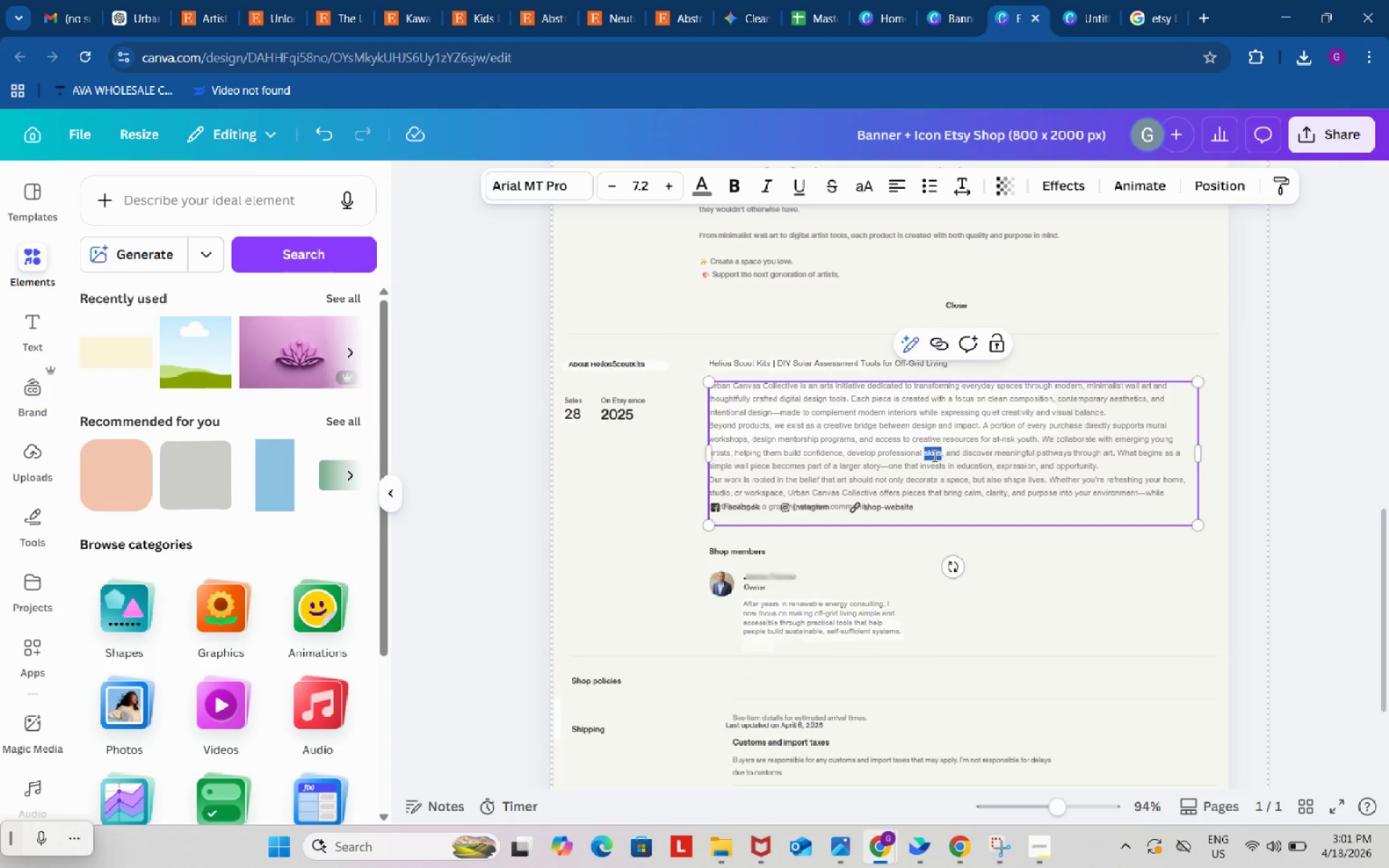 
key(Control+A)
 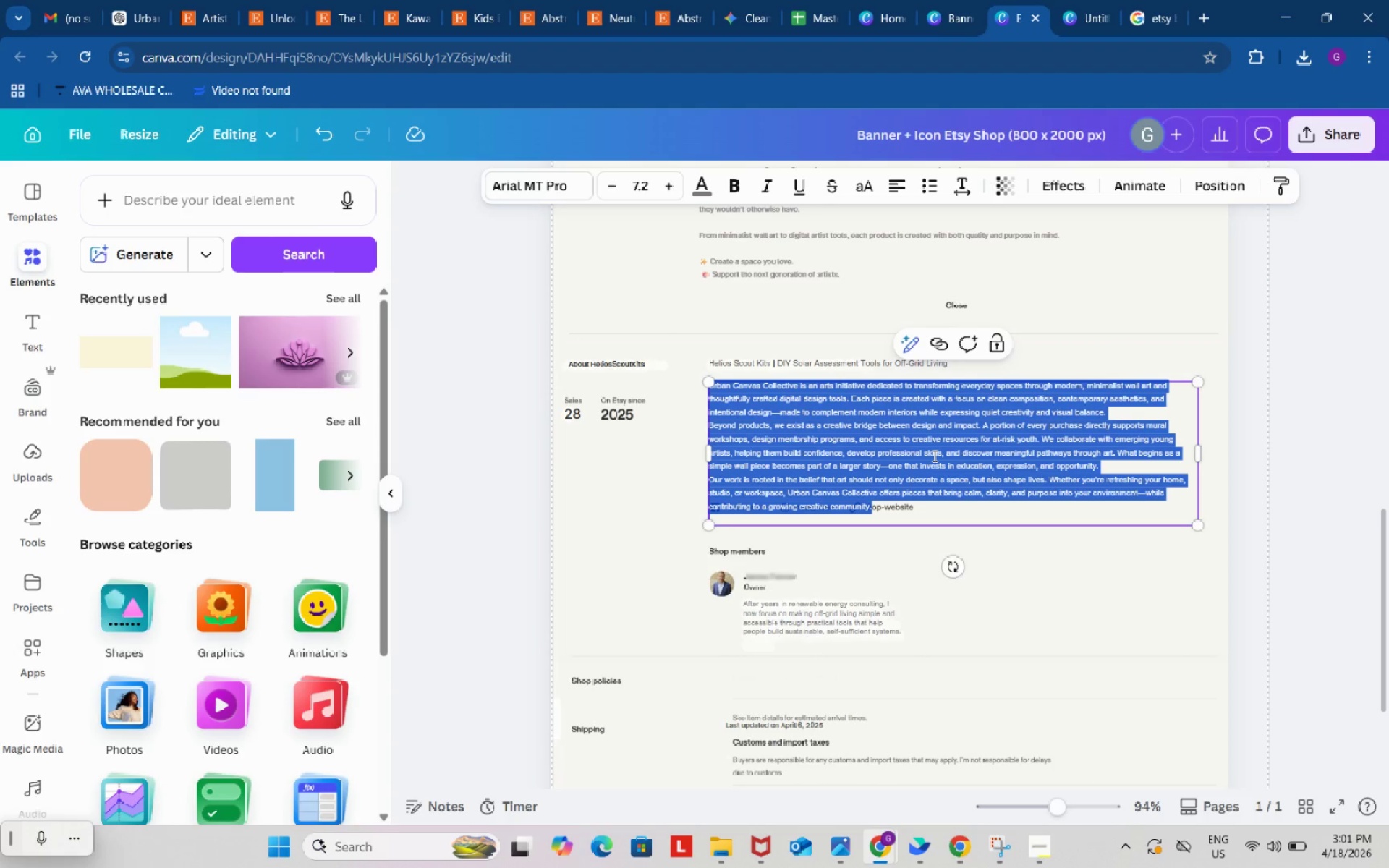 
key(Control+V)
 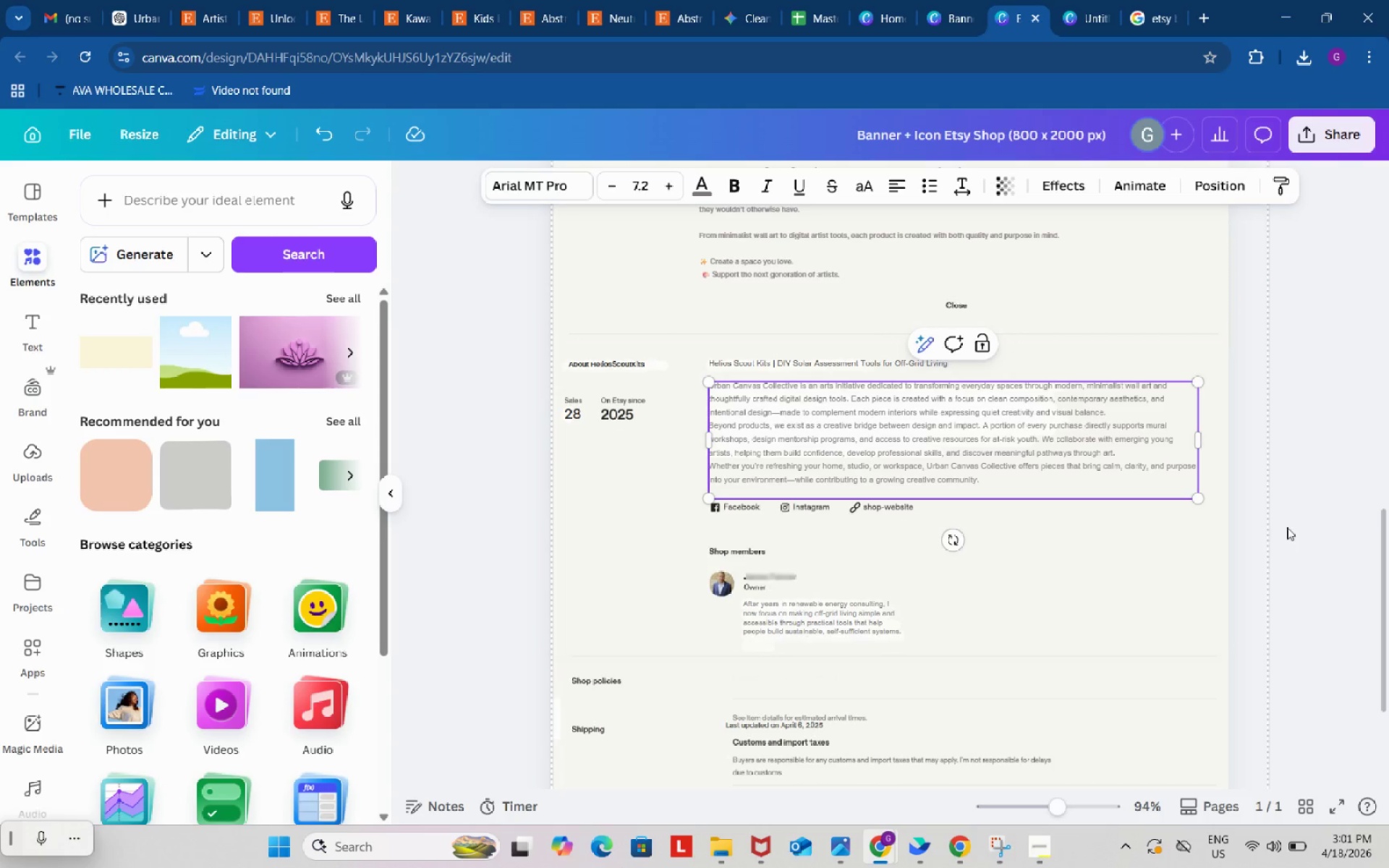 
double_click([1346, 506])
 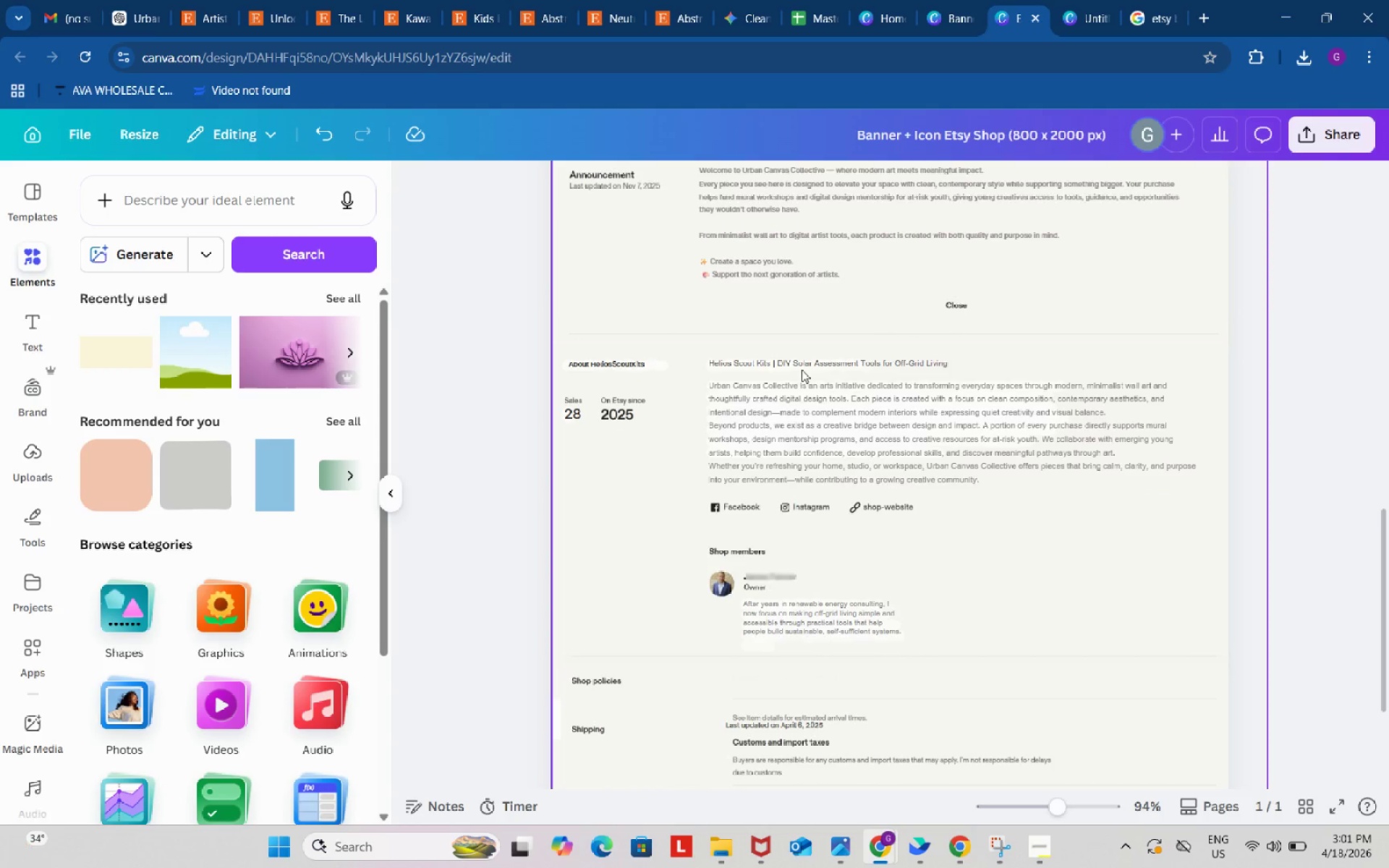 
scroll: coordinate [806, 388], scroll_direction: up, amount: 2.0
 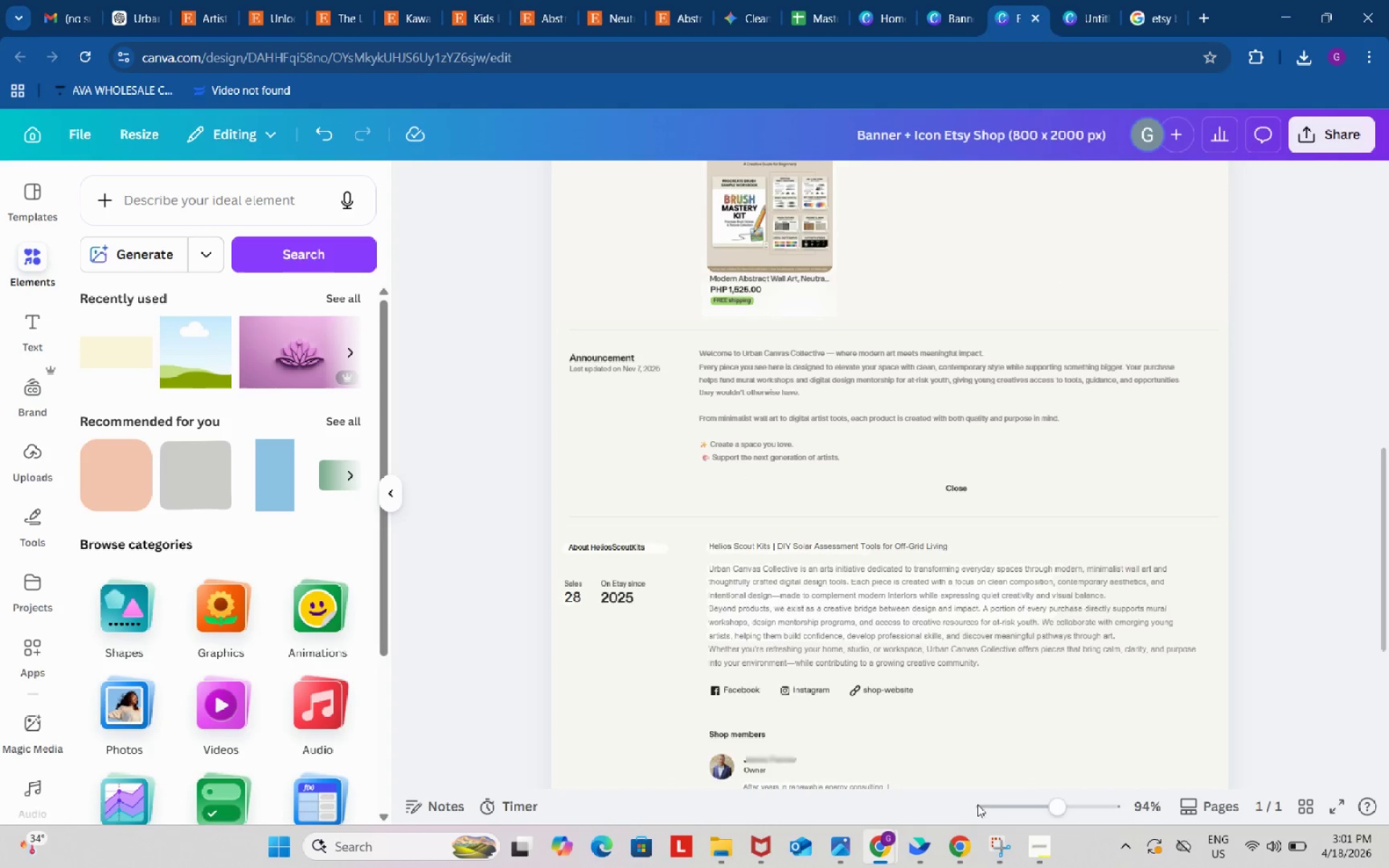 
left_click([1035, 844])
 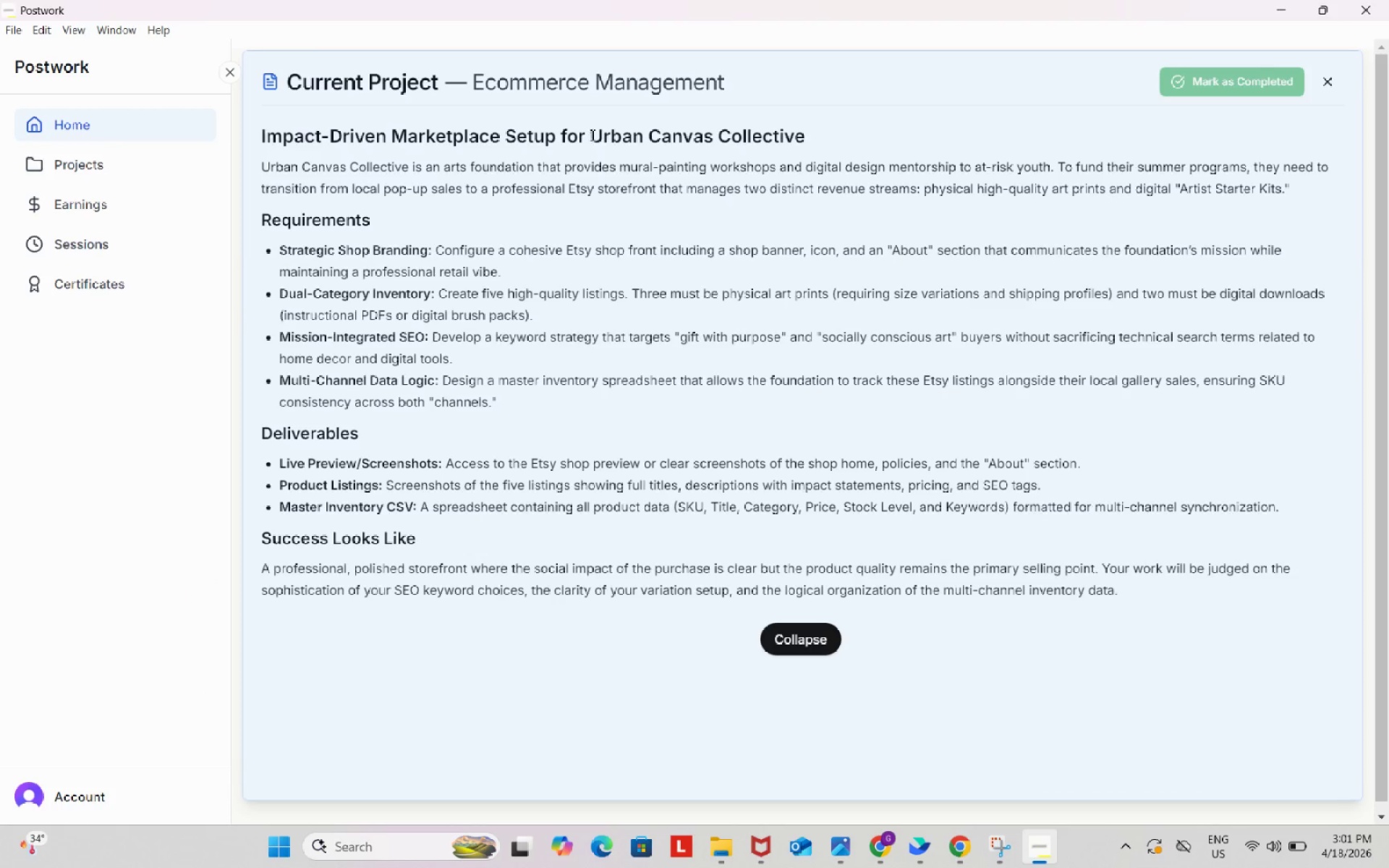 
scroll: coordinate [1035, 767], scroll_direction: down, amount: 2.0